 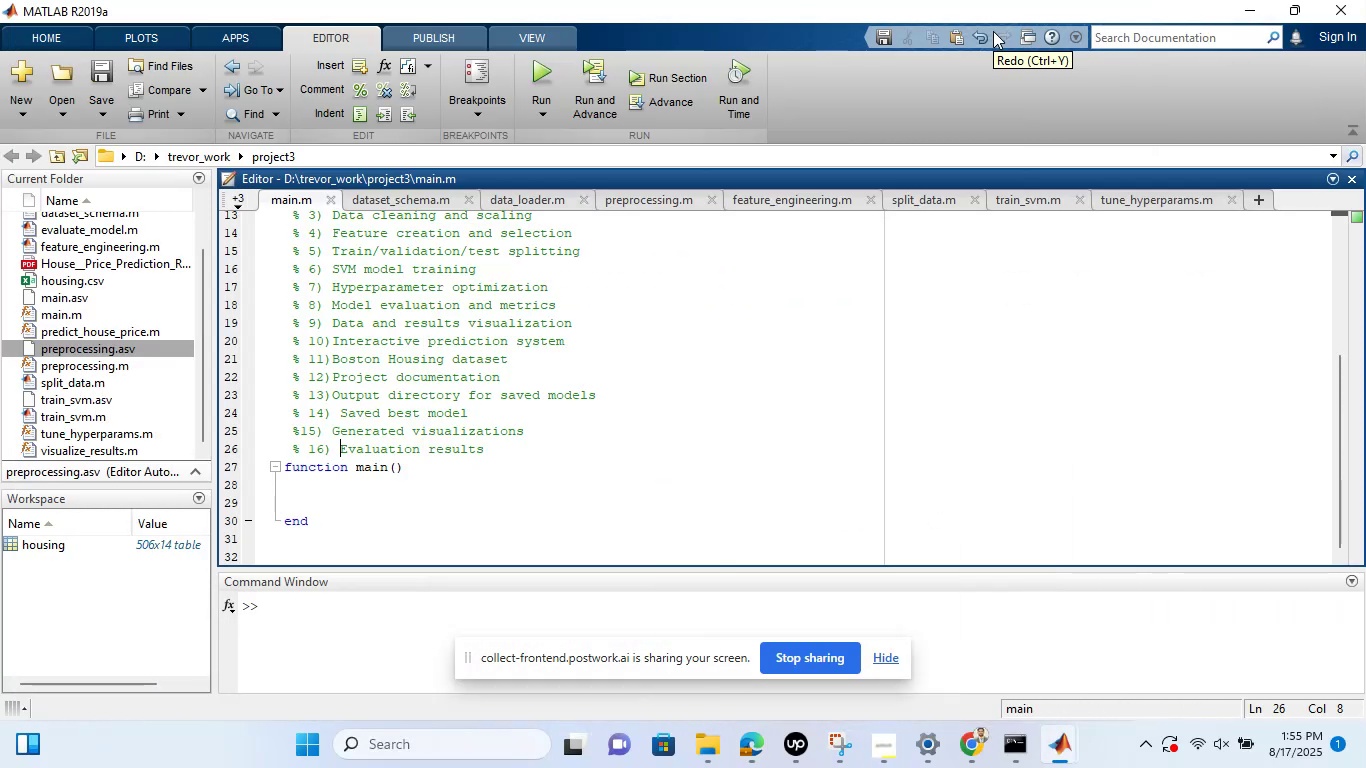 
left_click([312, 499])
 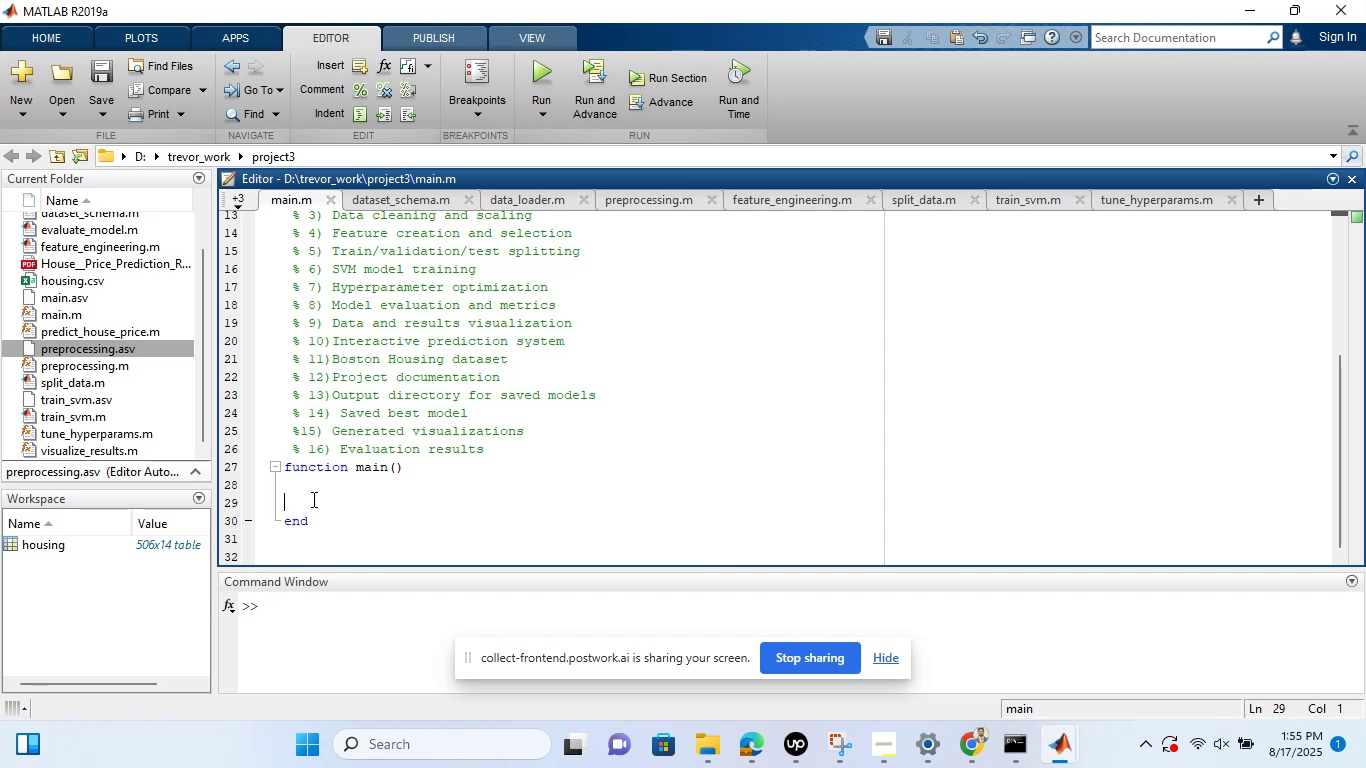 
key(Backspace)
 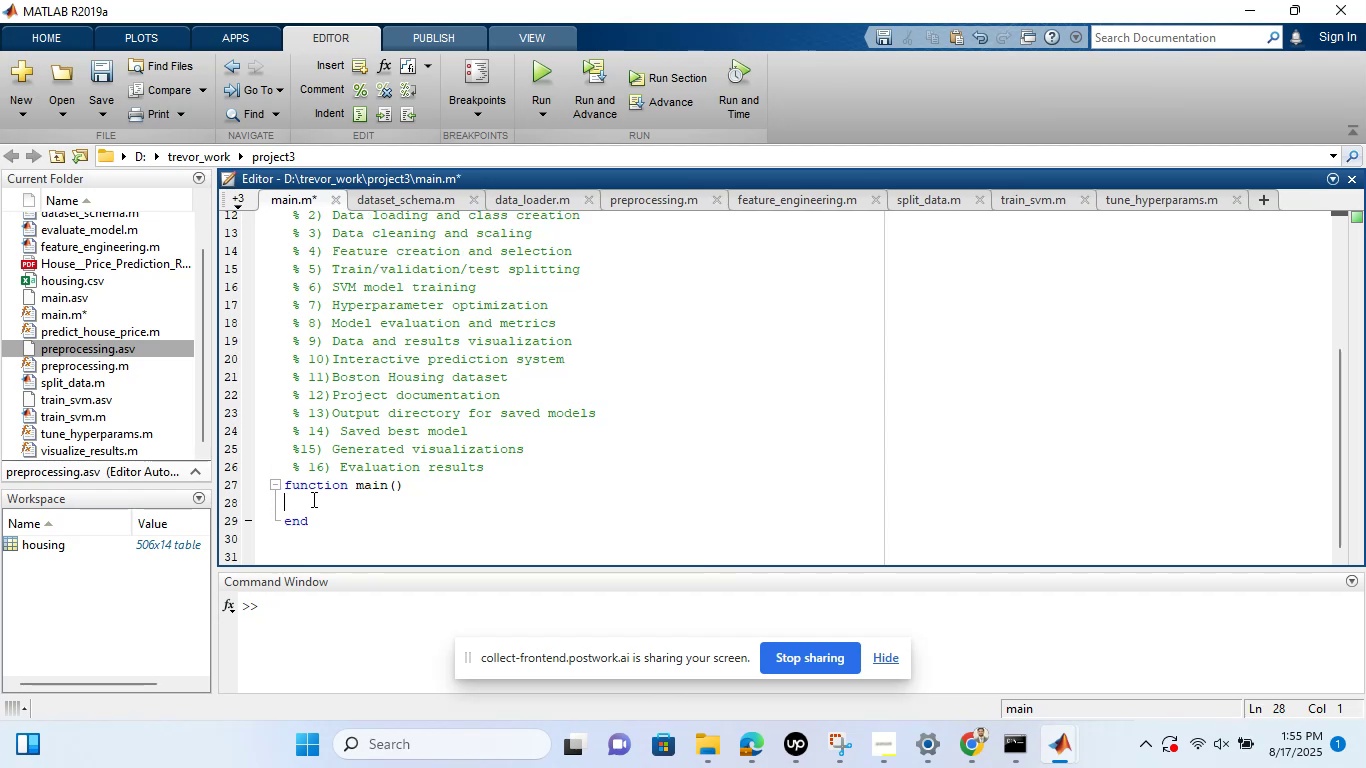 
wait(9.46)
 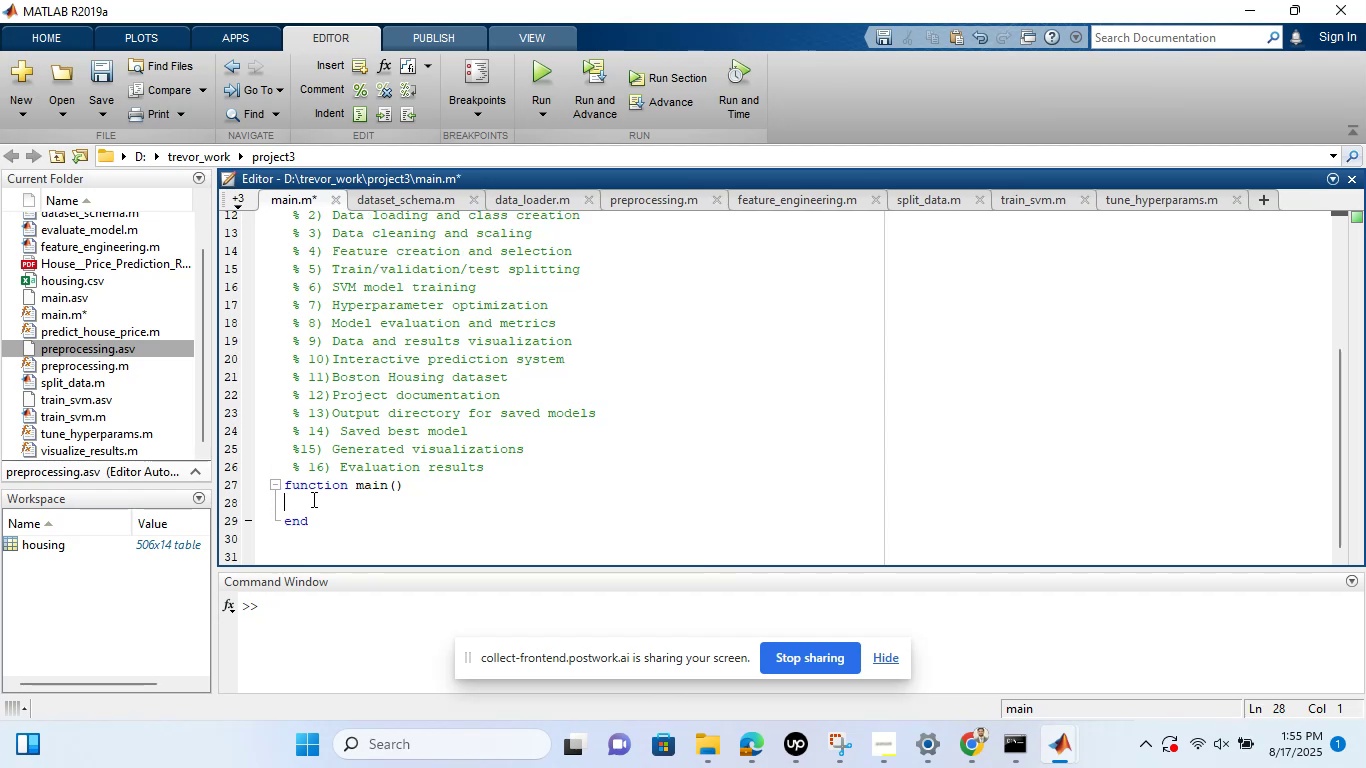 
type(fprintf()
 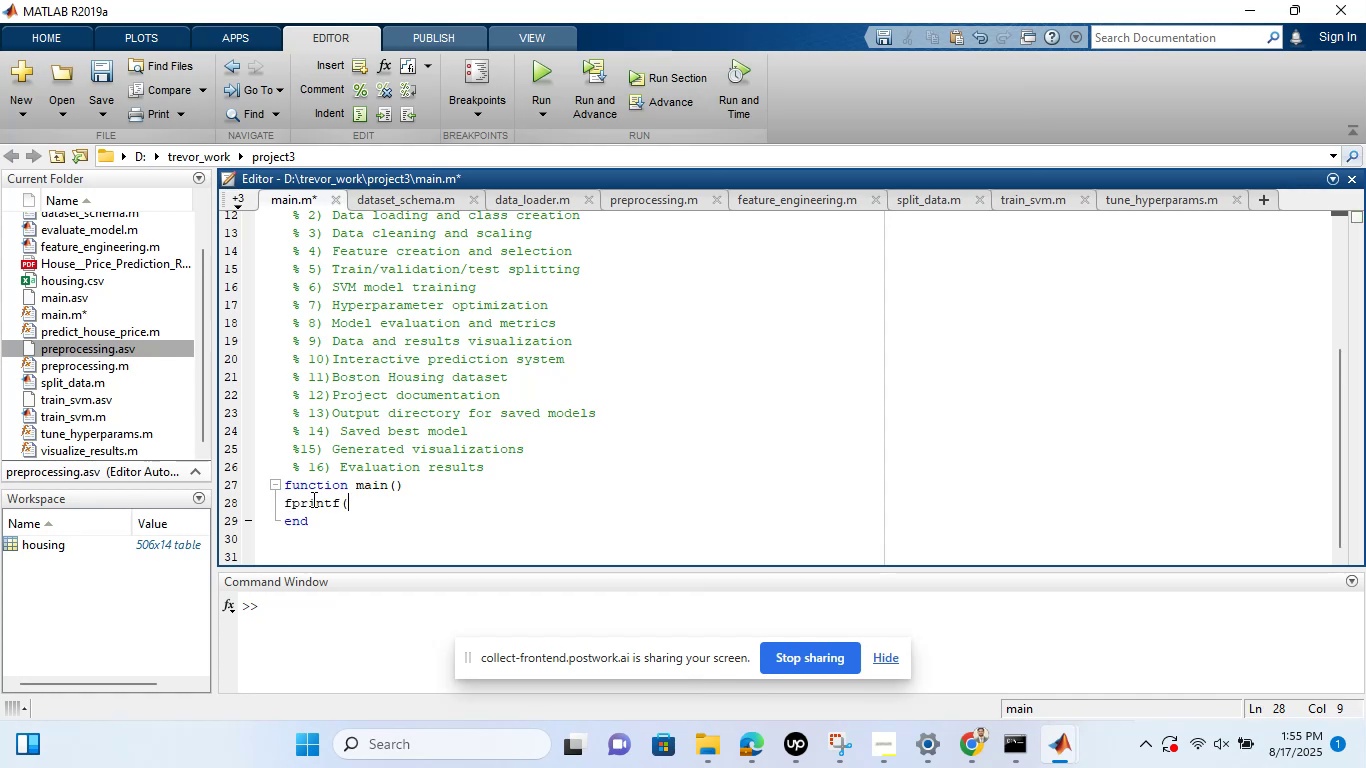 
key(Shift+Quote)
 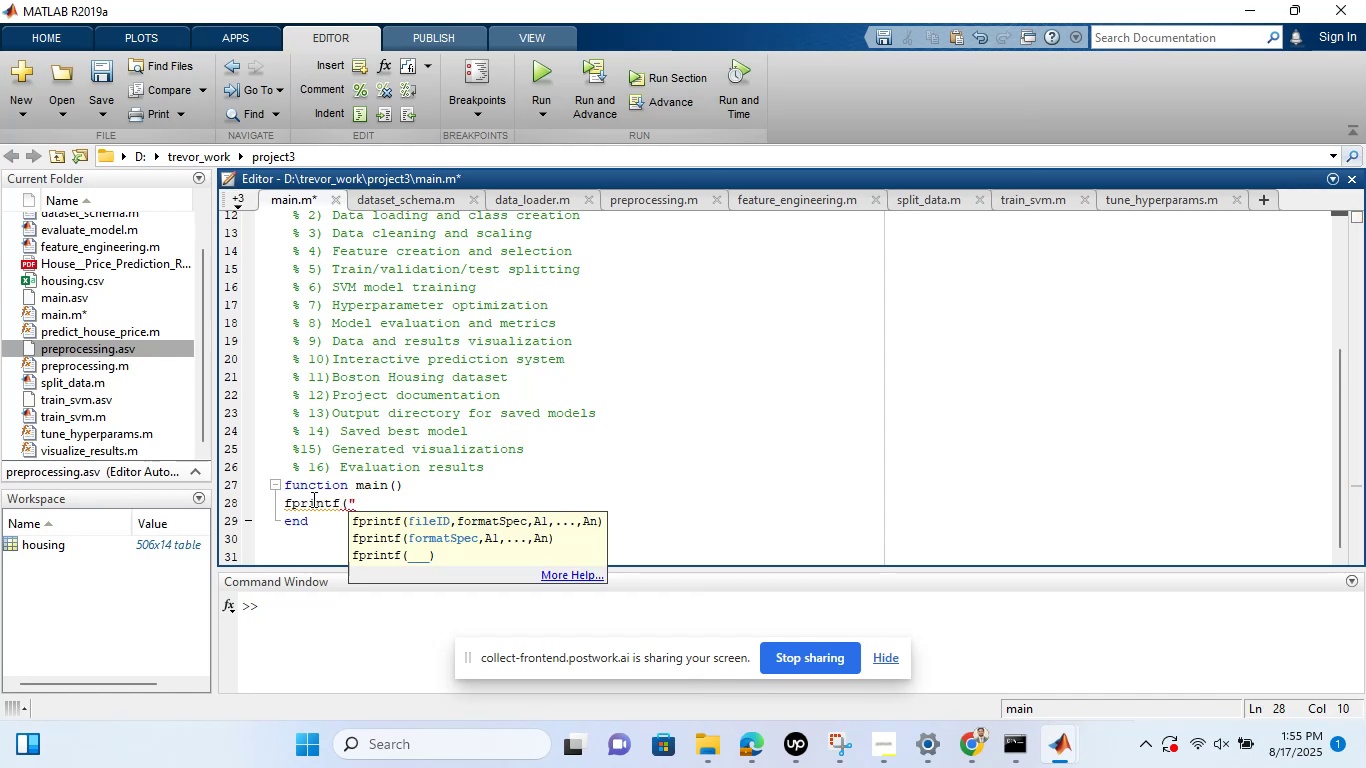 
key(Backspace)
 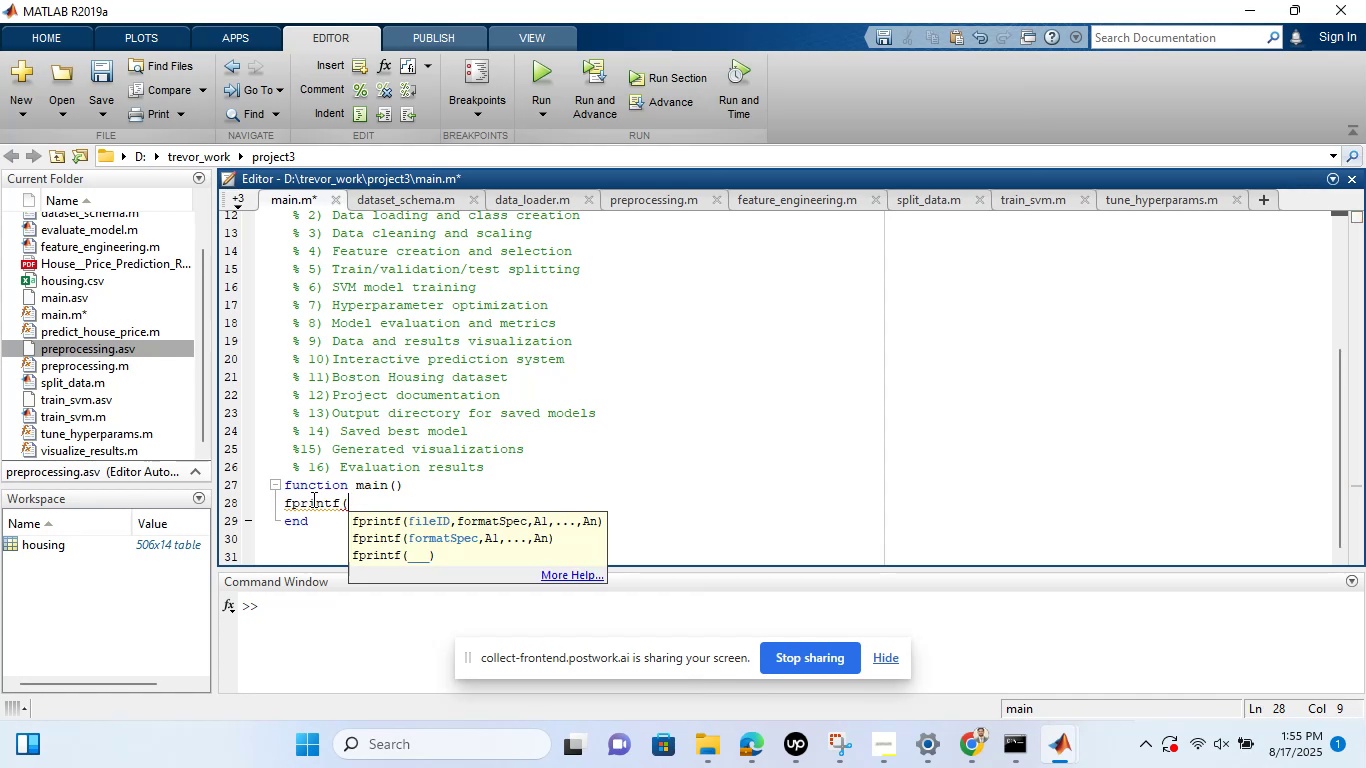 
key(Quote)
 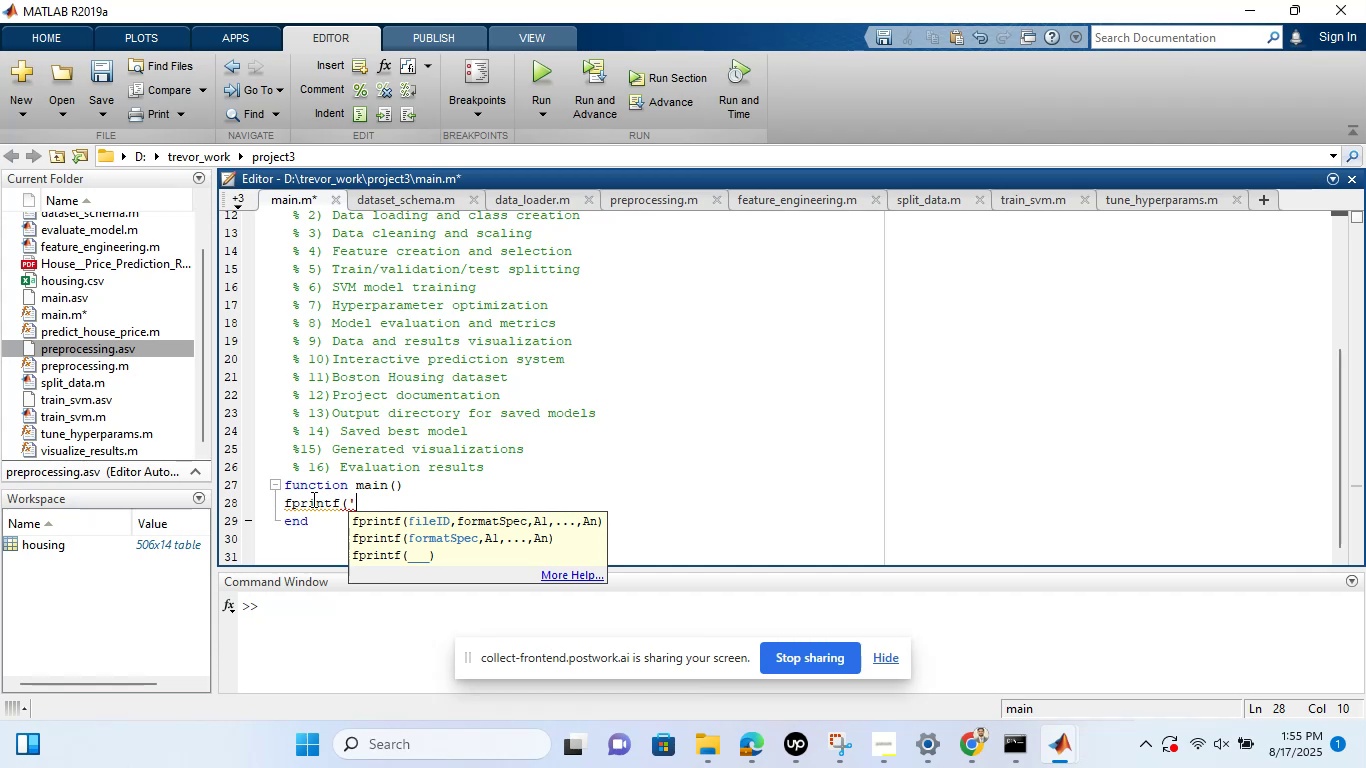 
key(Quote)
 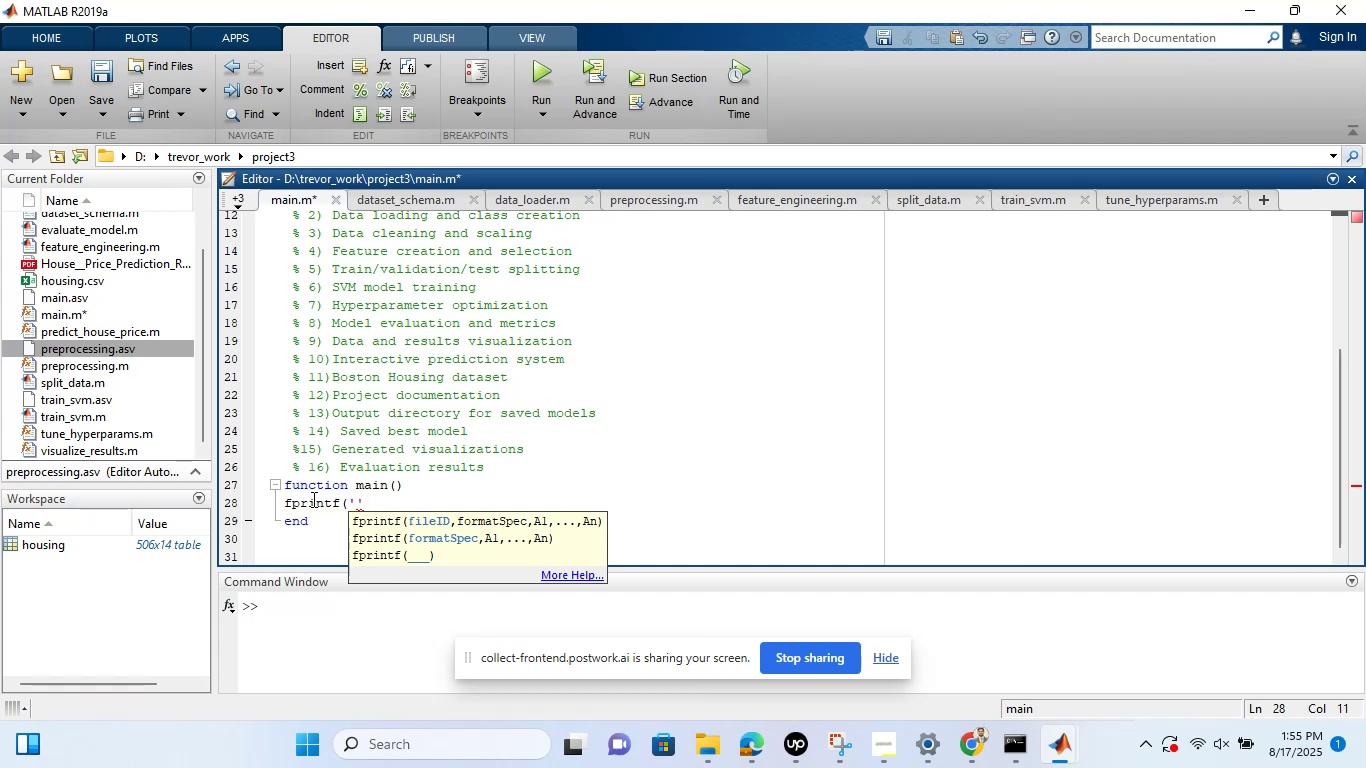 
key(ArrowLeft)
 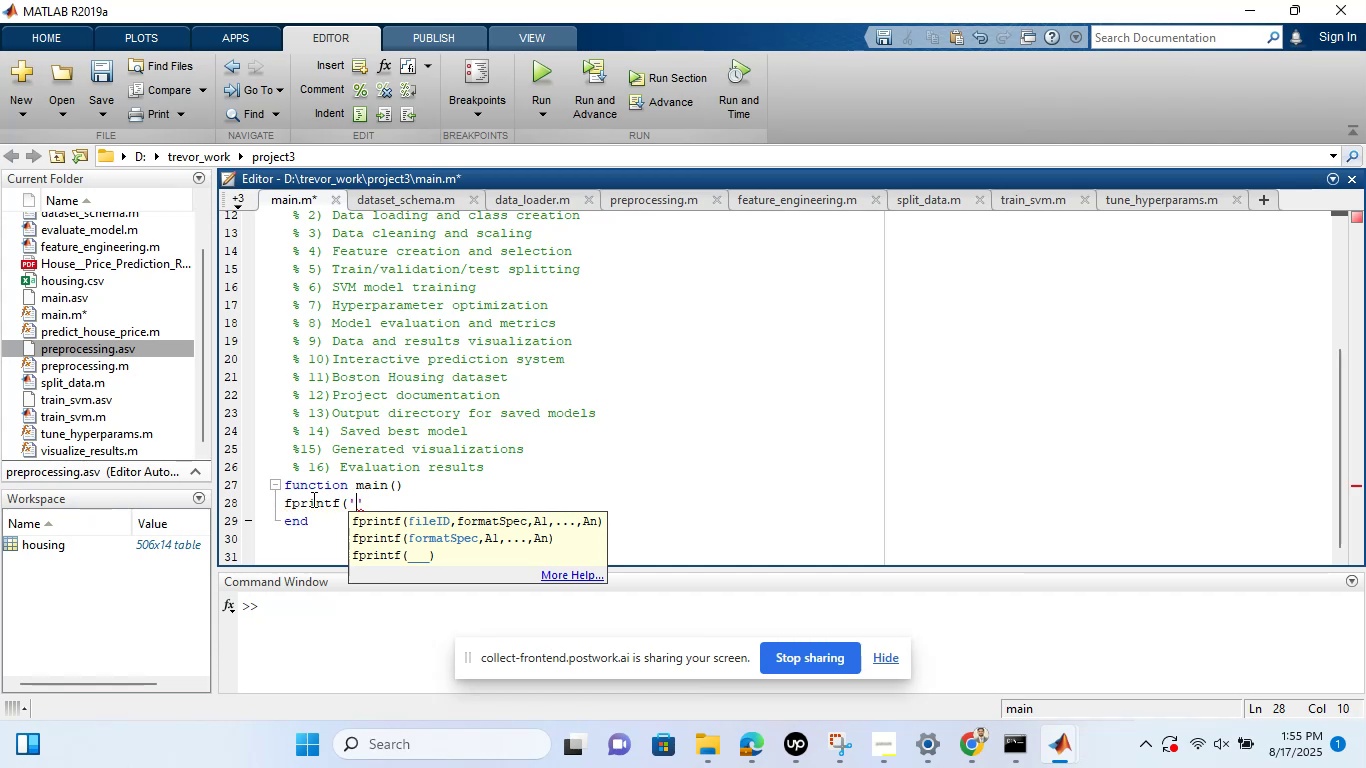 
type(++)
key(Backspace)
key(Backspace)
type(== )
key(Tab)
type(svm)
key(Backspace)
key(Backspace)
key(Backspace)
key(Backspace)
key(Backspace)
key(Backspace)
key(Backspace)
key(Backspace)
type(SVM HOU)
key(Backspace)
key(Backspace)
type(ousing Price Classification Pipeline++)
key(Backspace)
key(Backspace)
type(==\n\n)
 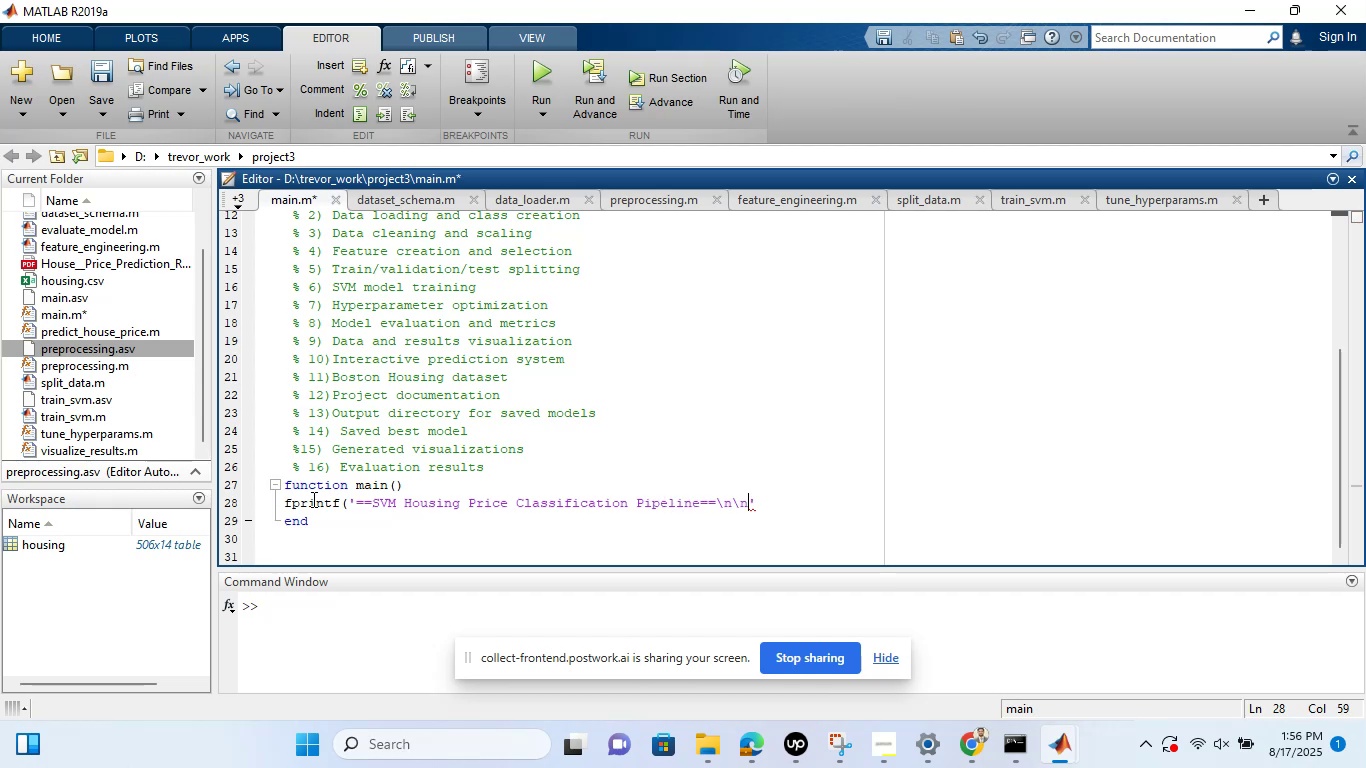 
key(ArrowRight)
 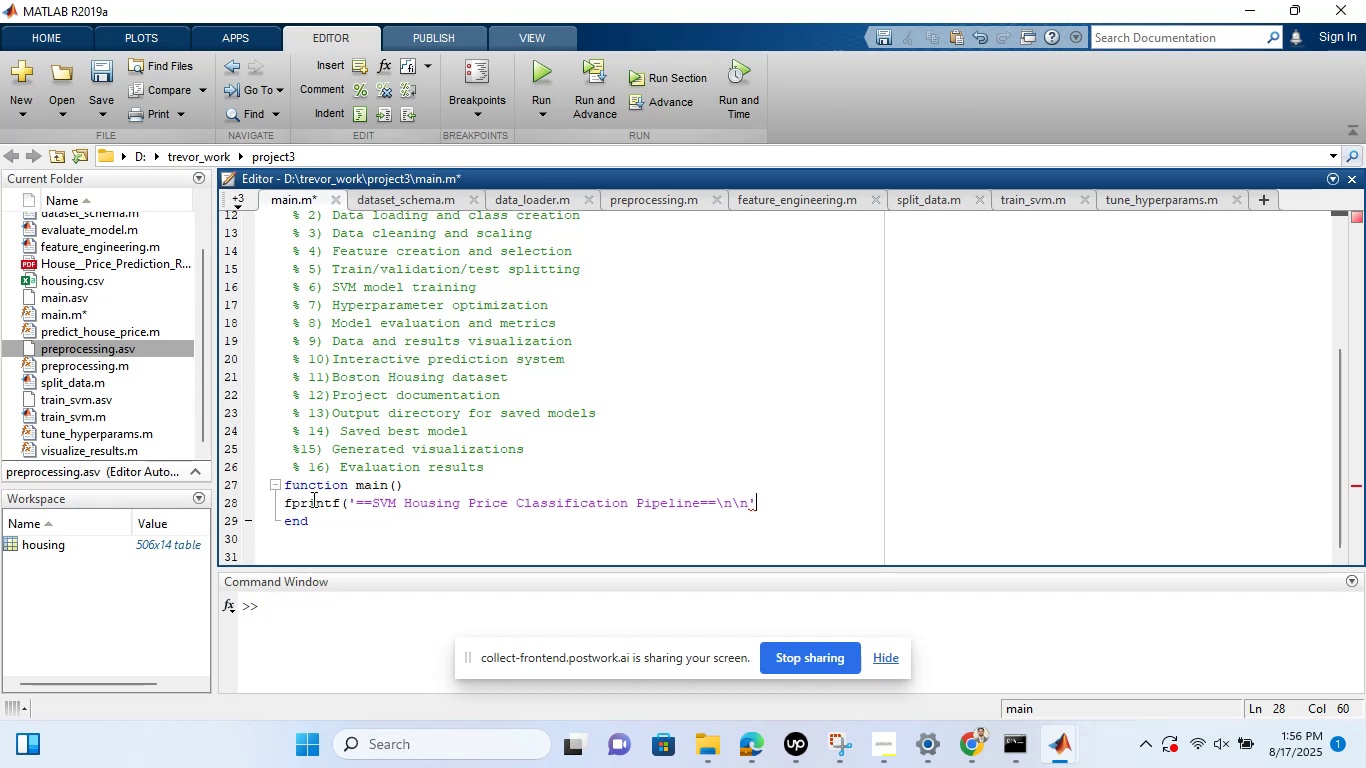 
key(BracketRight)
 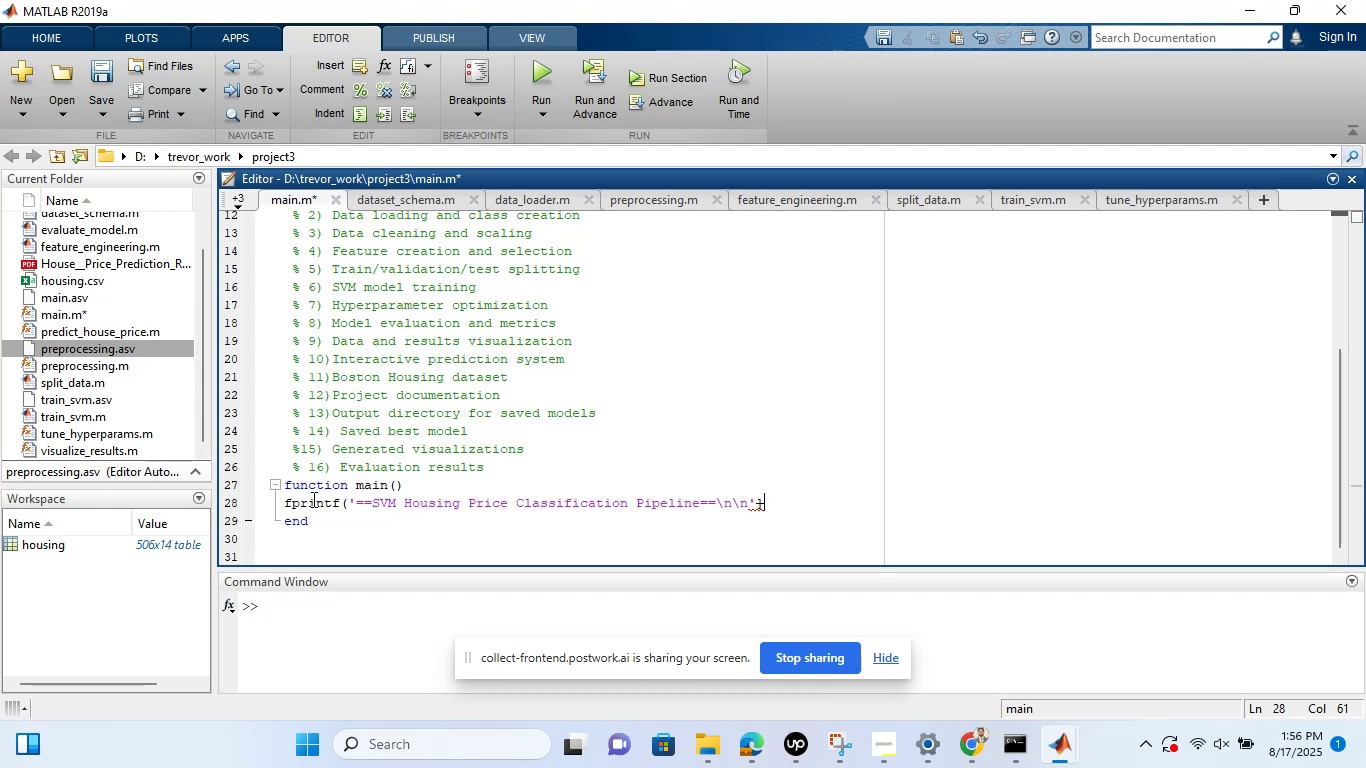 
key(Semicolon)
 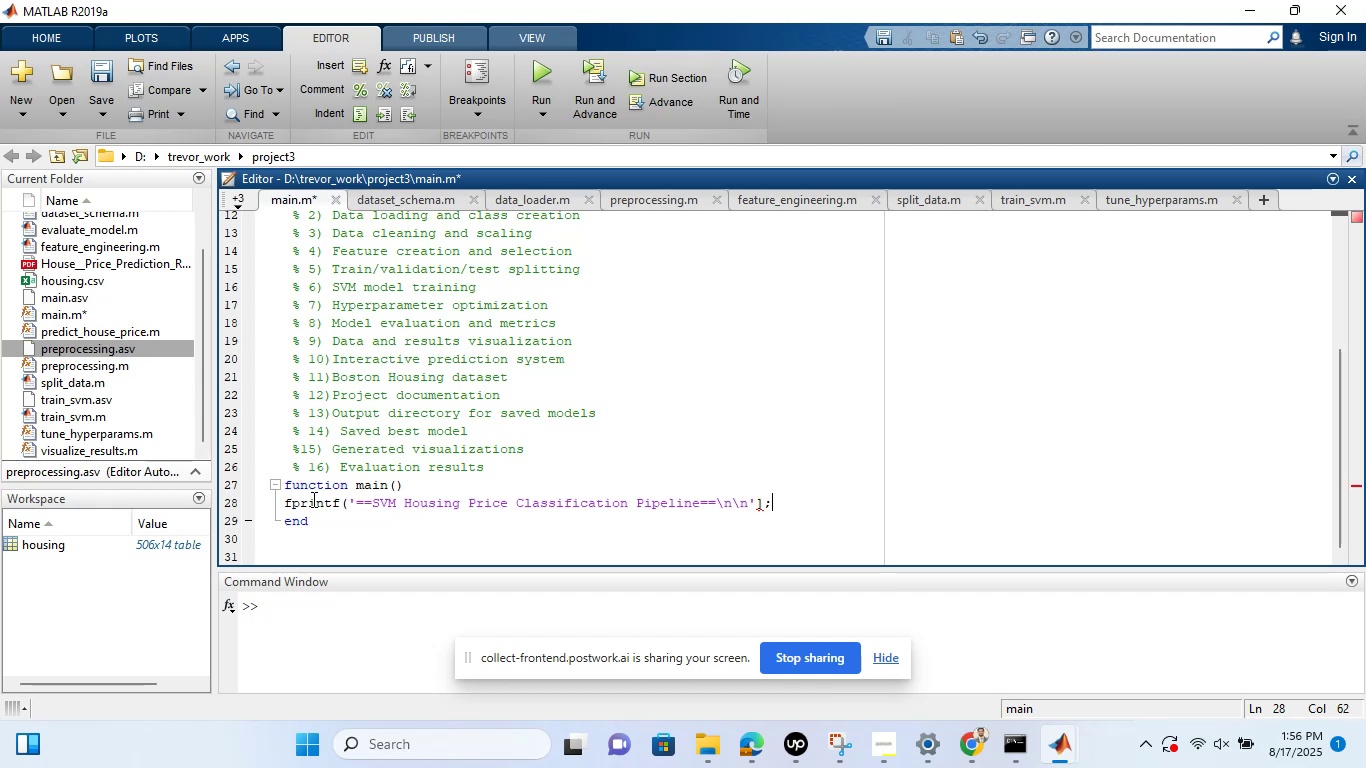 
key(Enter)
 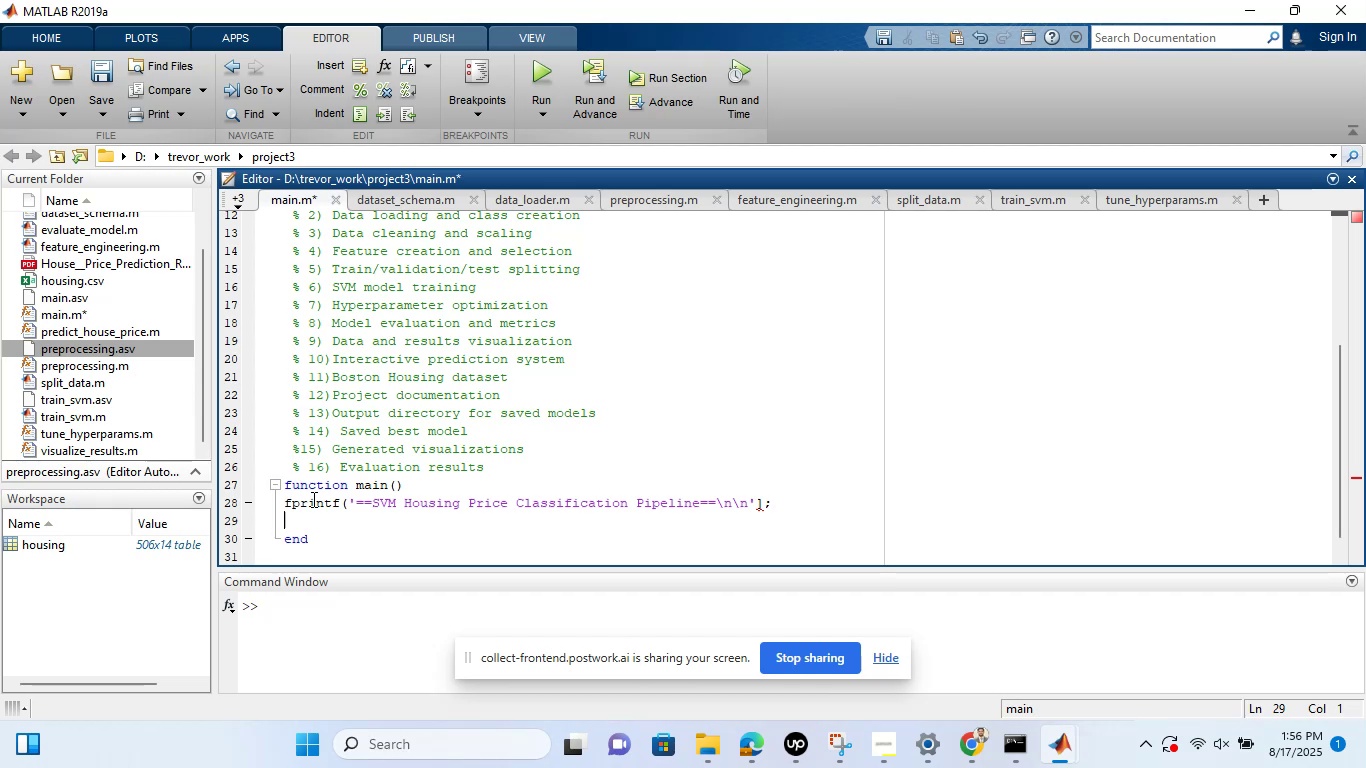 
wait(6.09)
 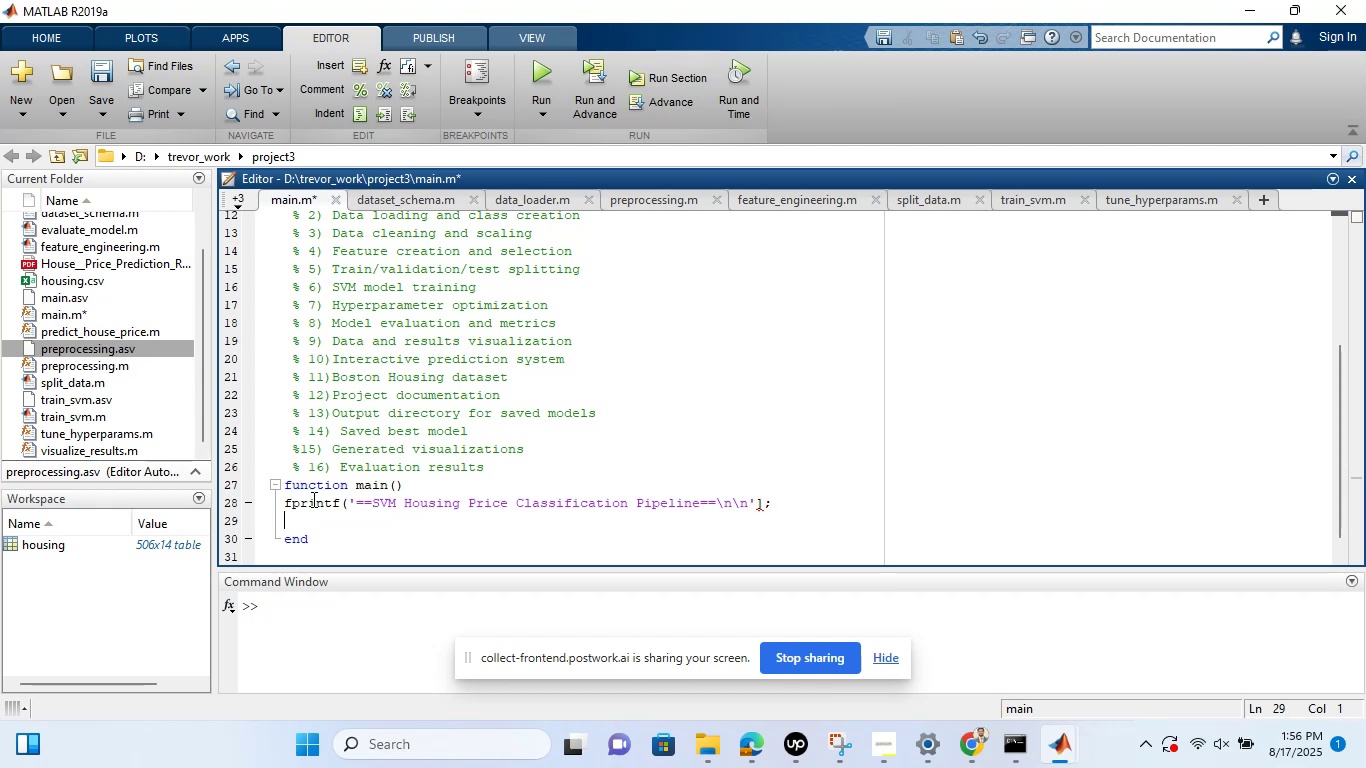 
key(Enter)
 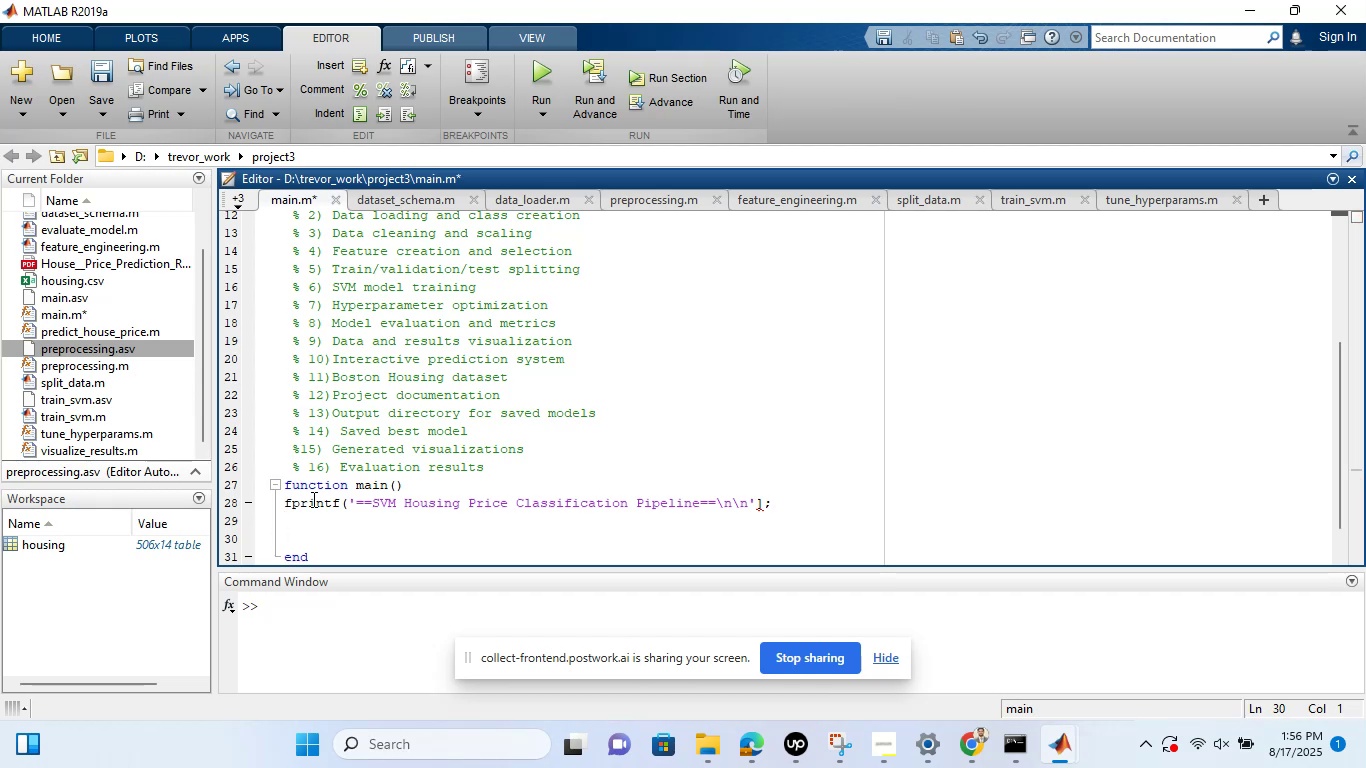 
type(% Configuration)
 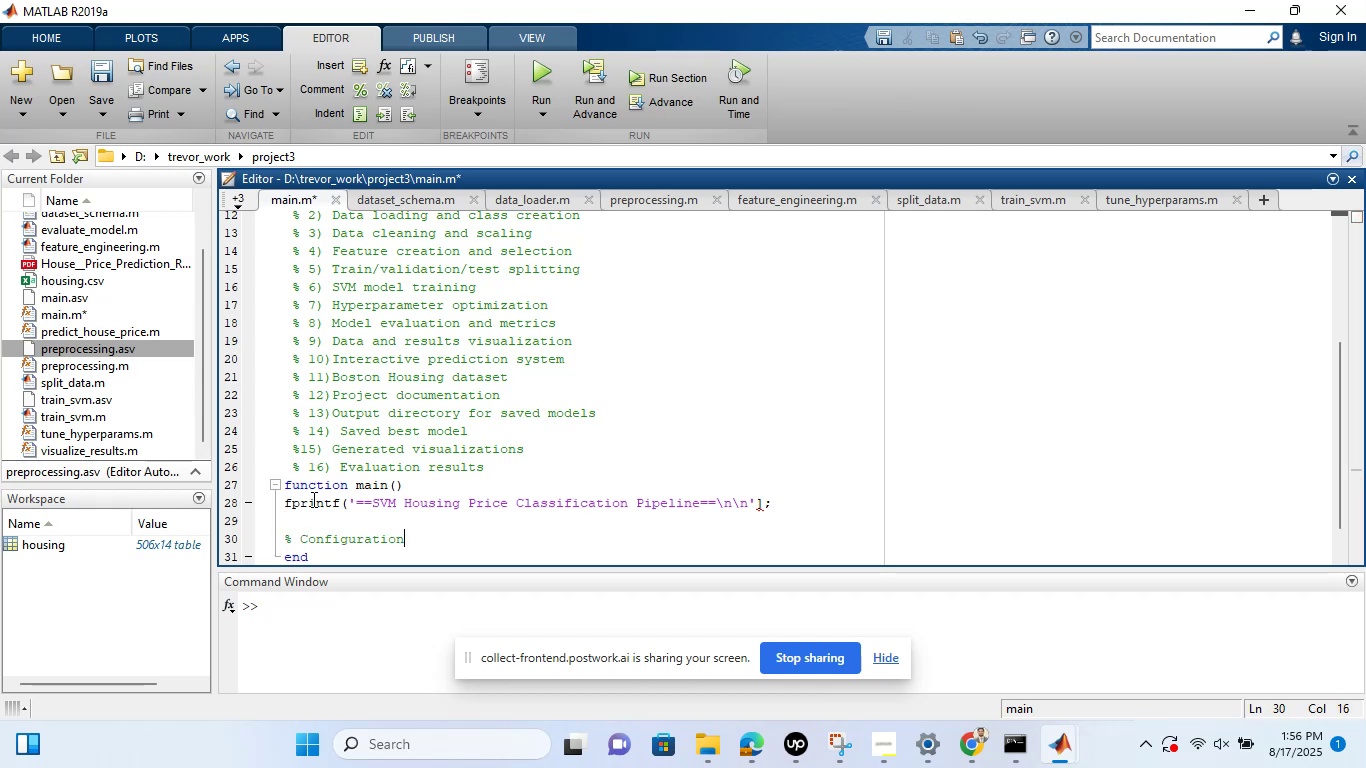 
key(Enter)
 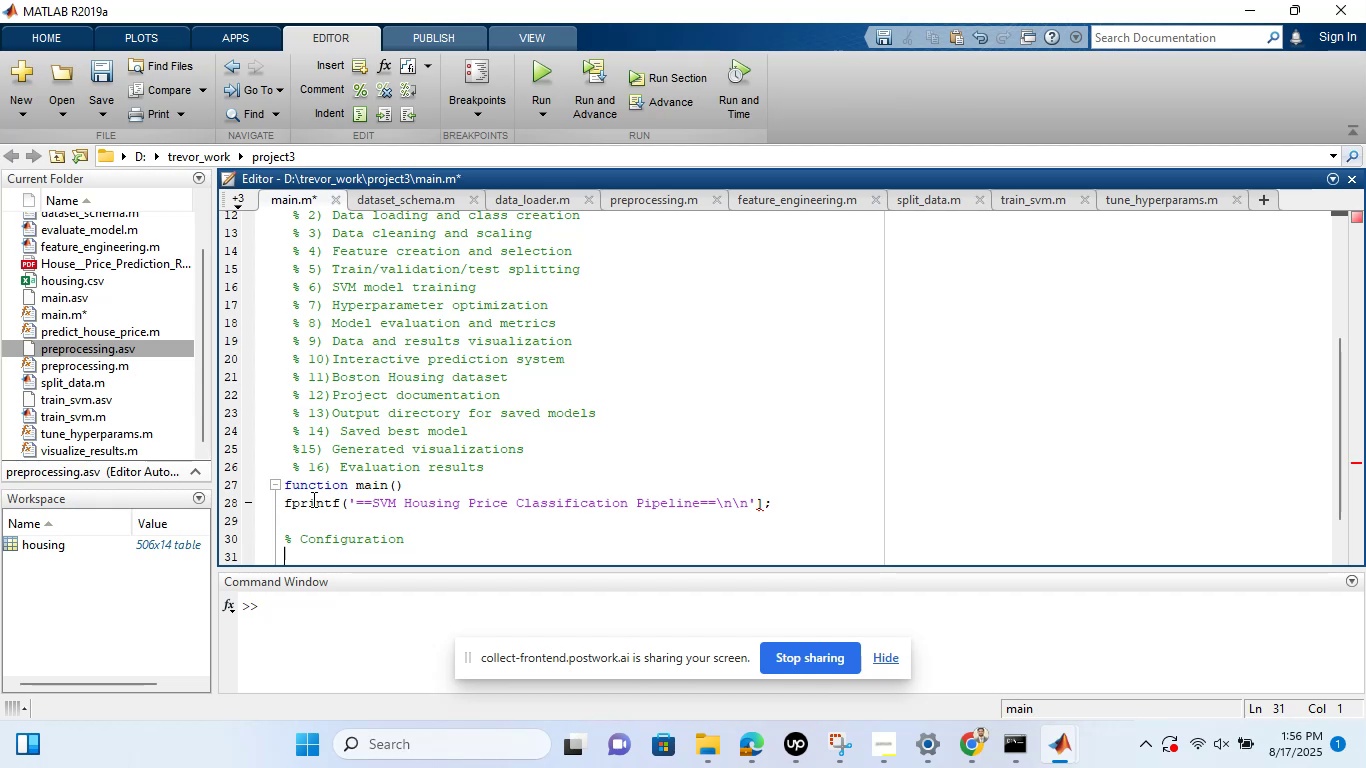 
type(config = )
 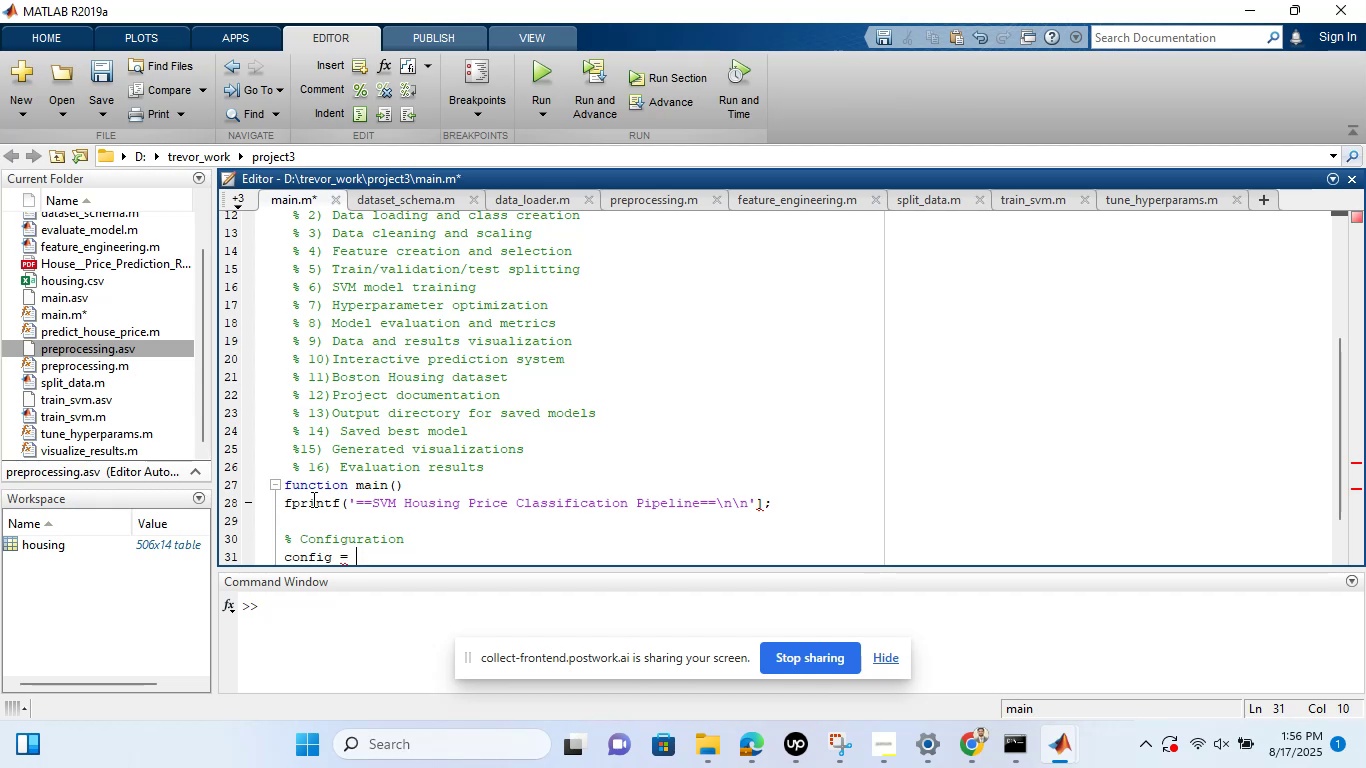 
type(setup_configuration();)
 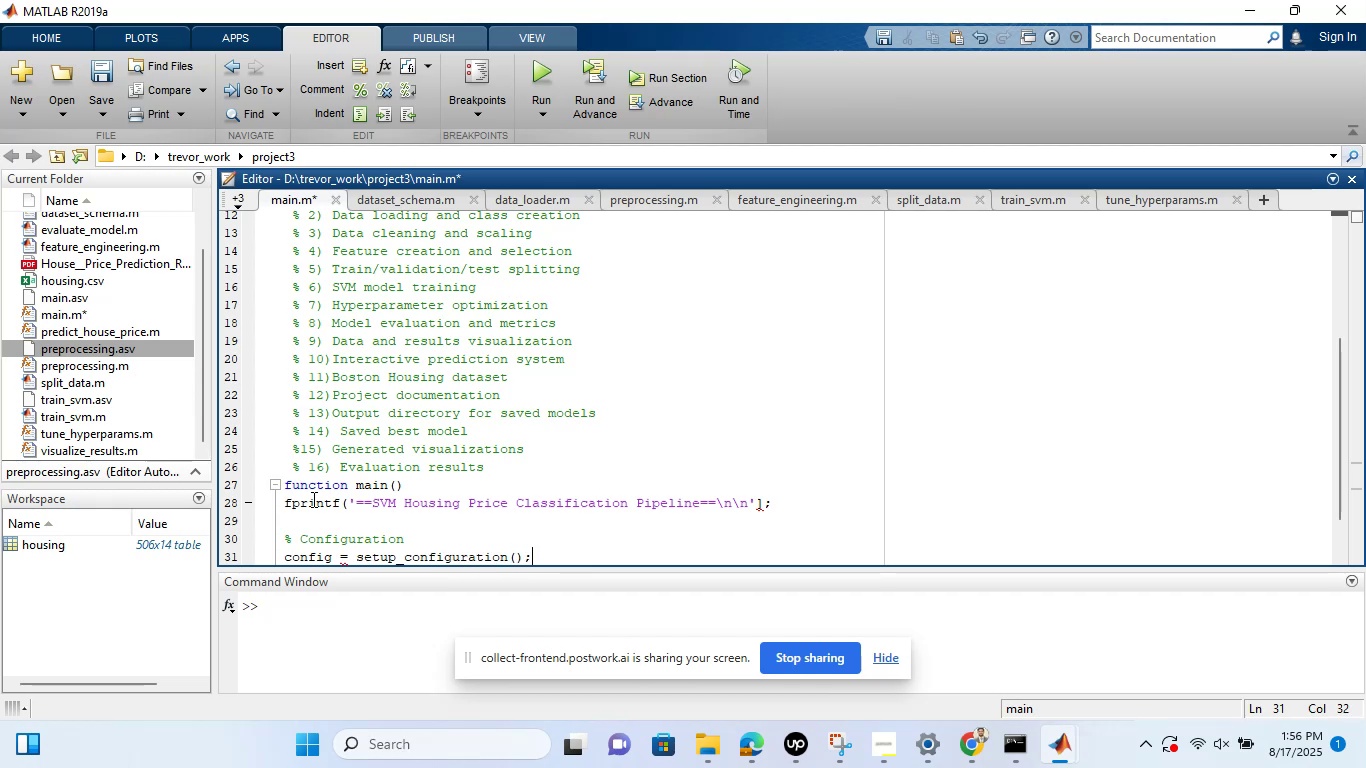 
key(Enter)
 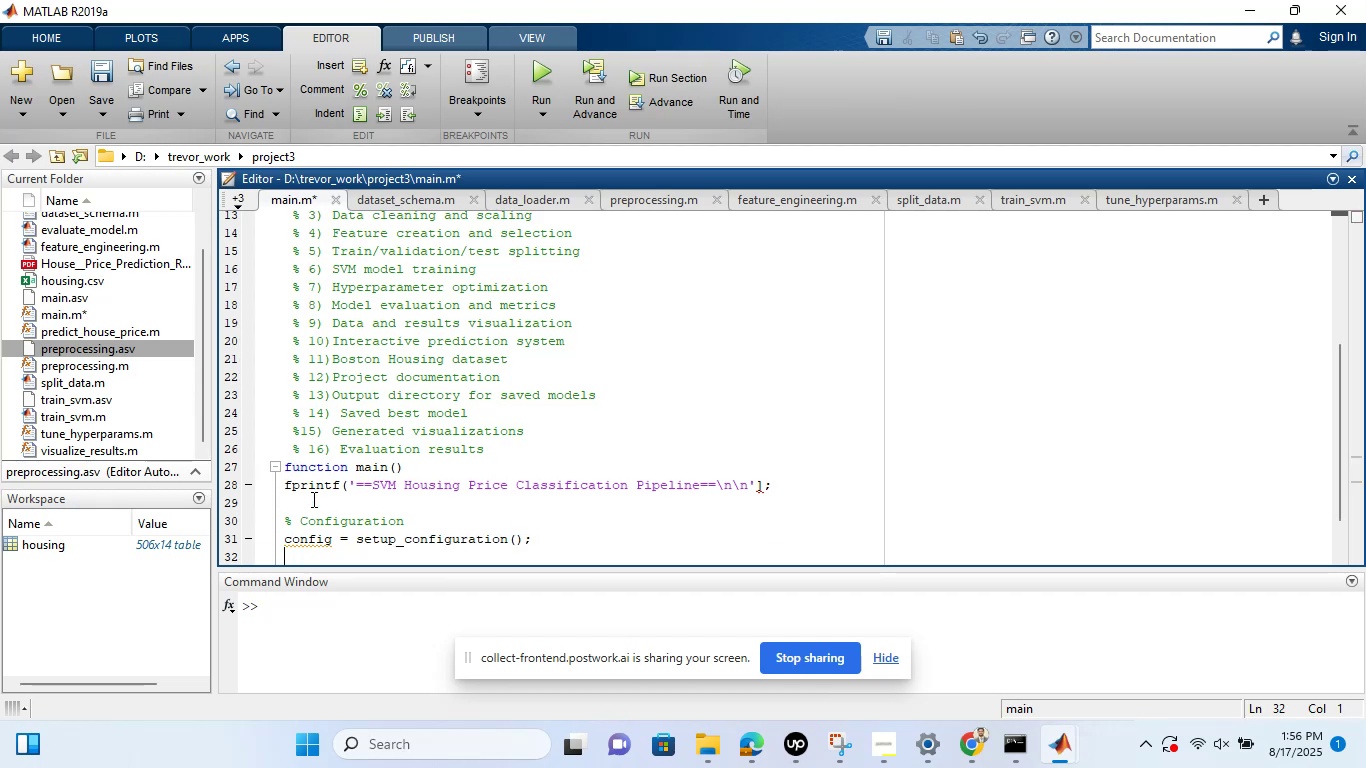 
key(Enter)
 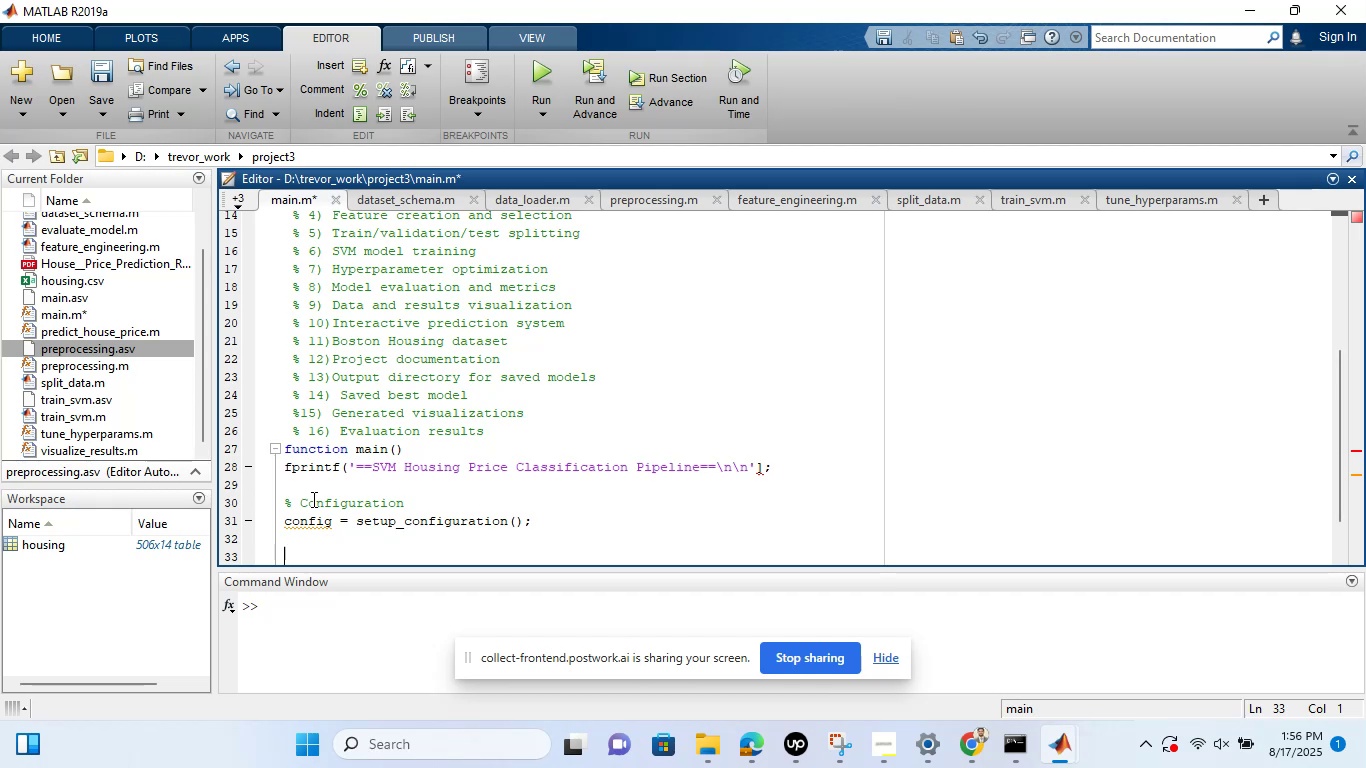 
key(Shift+5)
 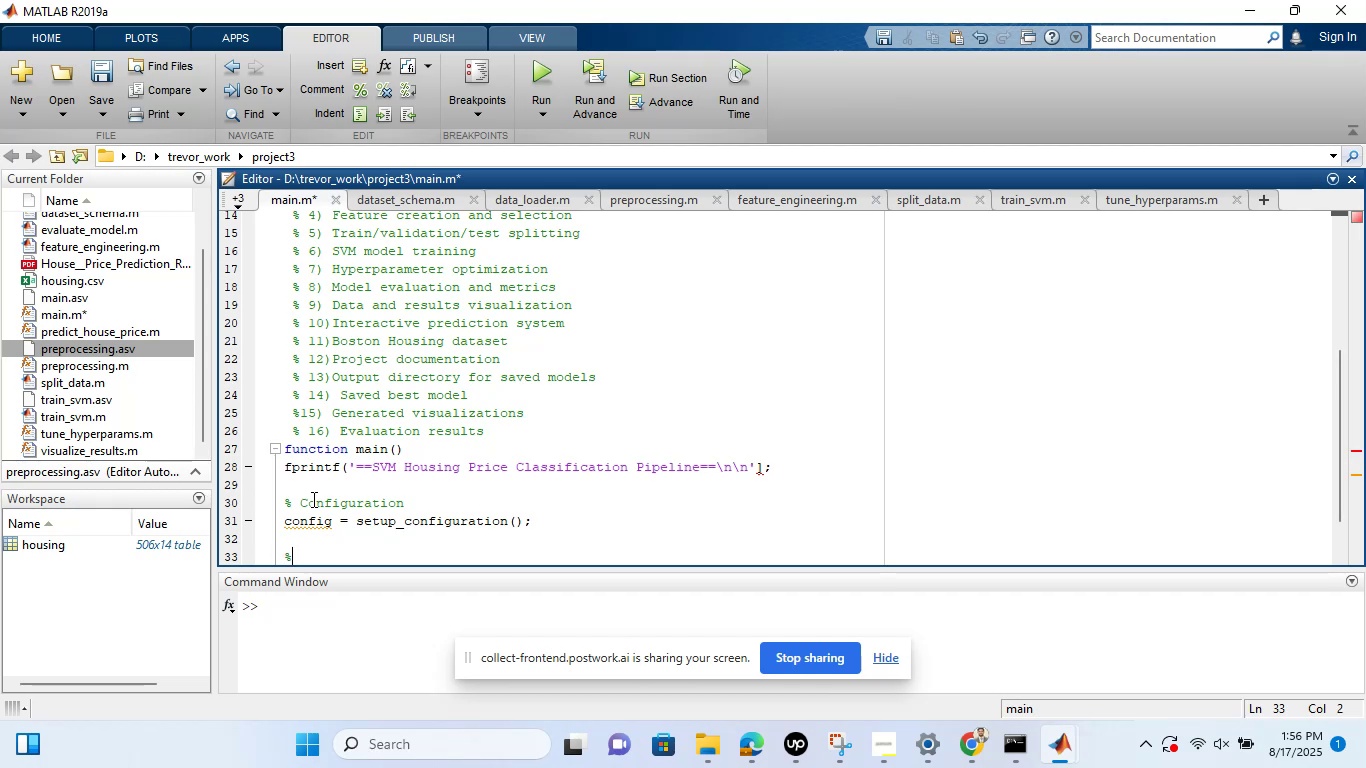 
type(Step 1 - Data)
key(Backspace)
type(a Loading)
 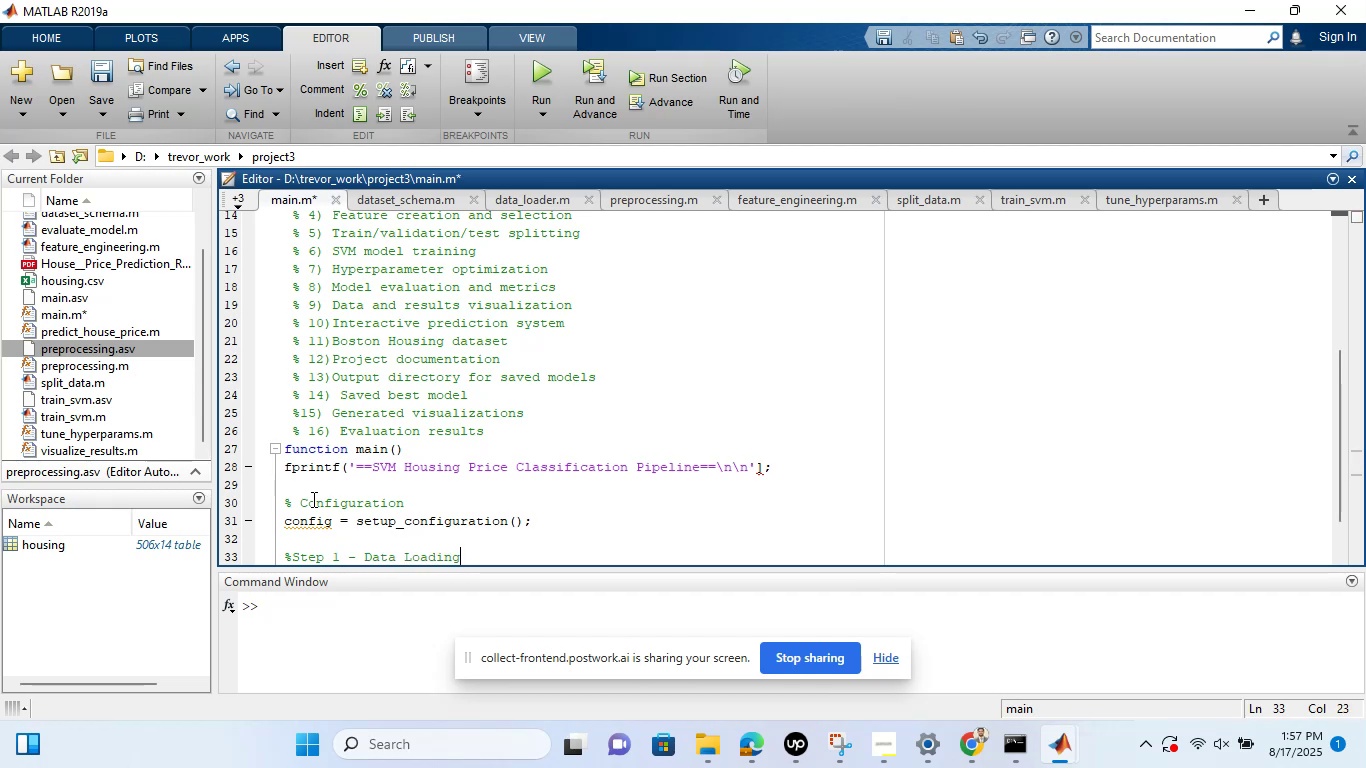 
key(Enter)
 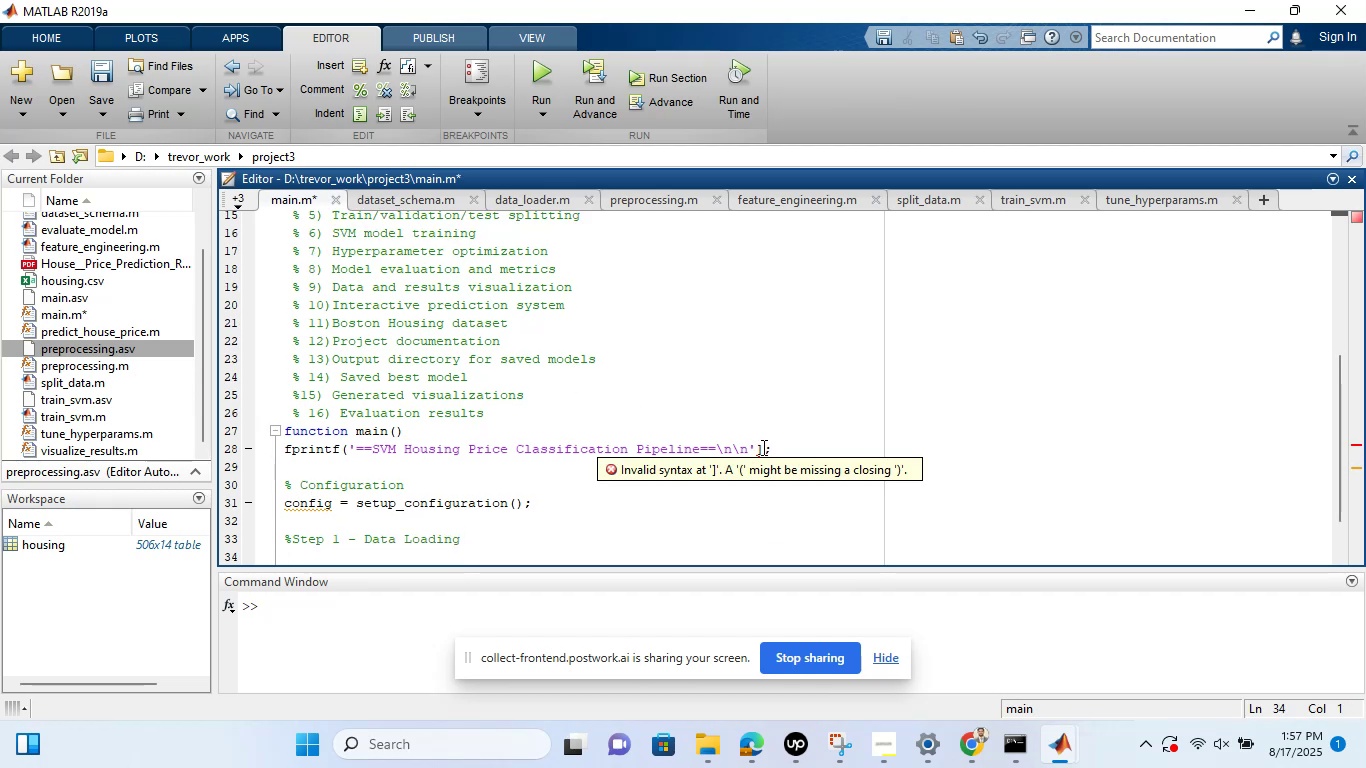 
left_click([763, 445])
 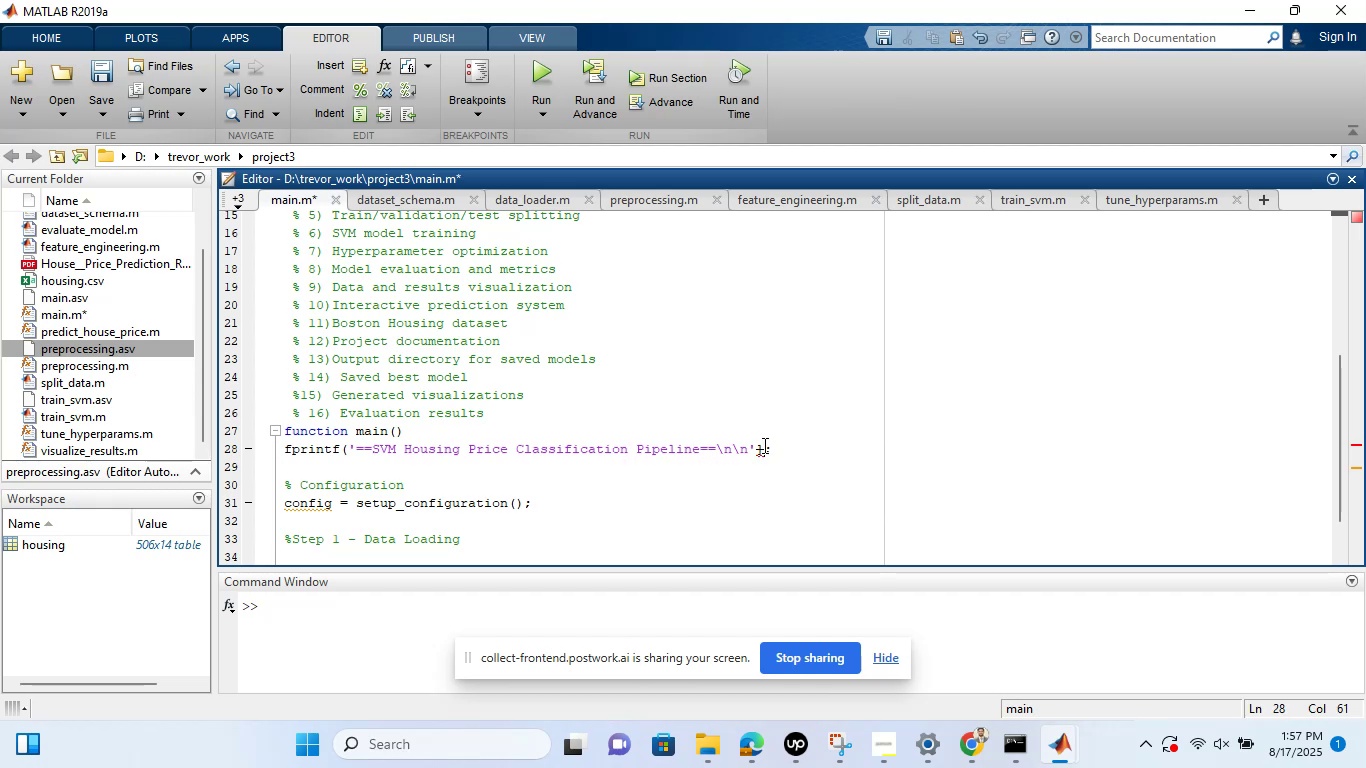 
key(Backspace)
 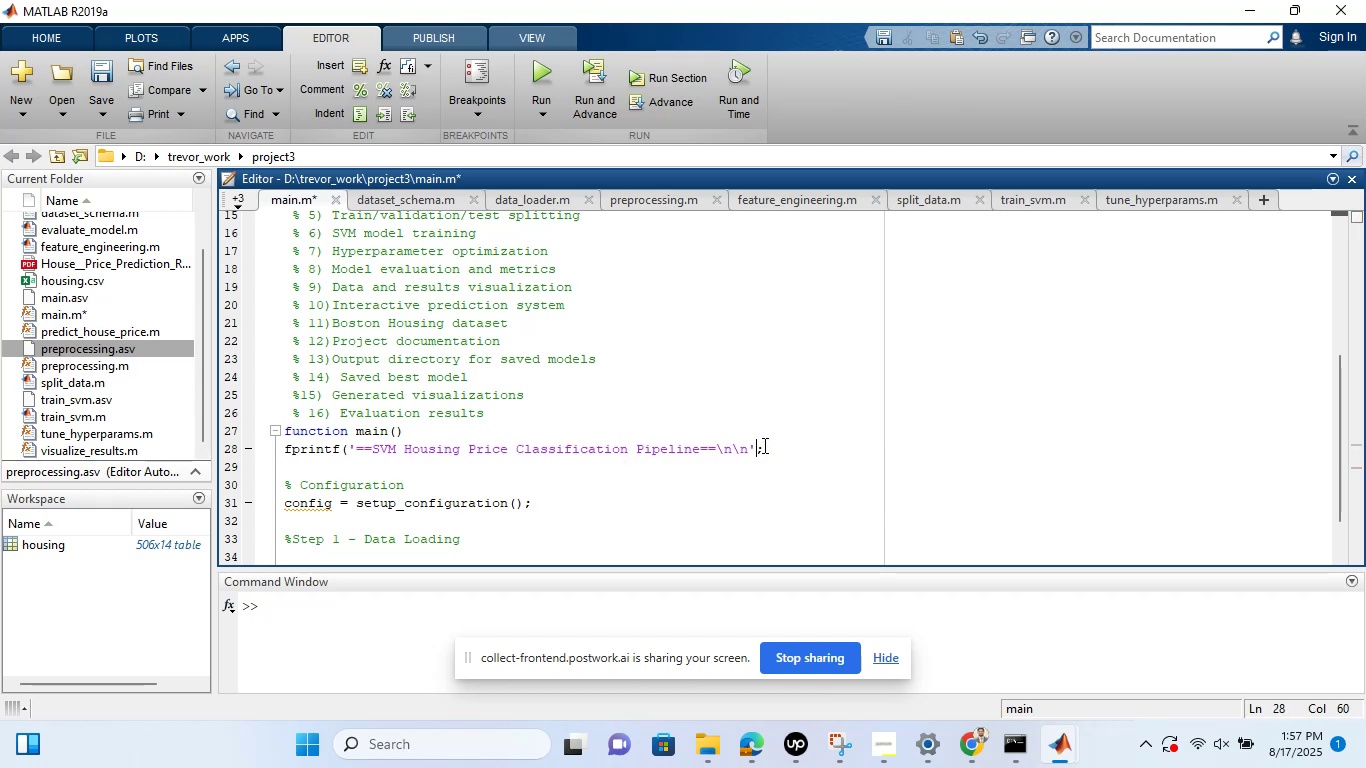 
key(Shift+ShiftLeft)
 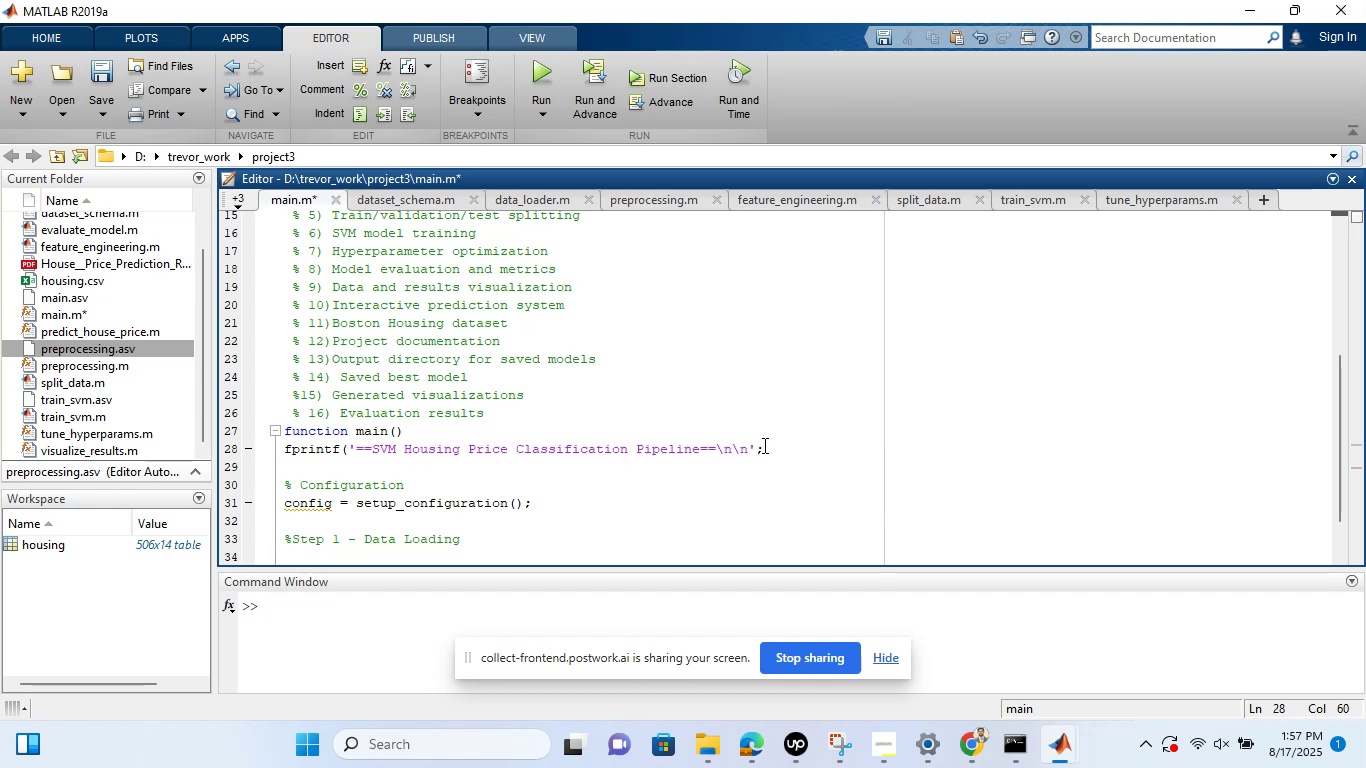 
key(Shift+0)
 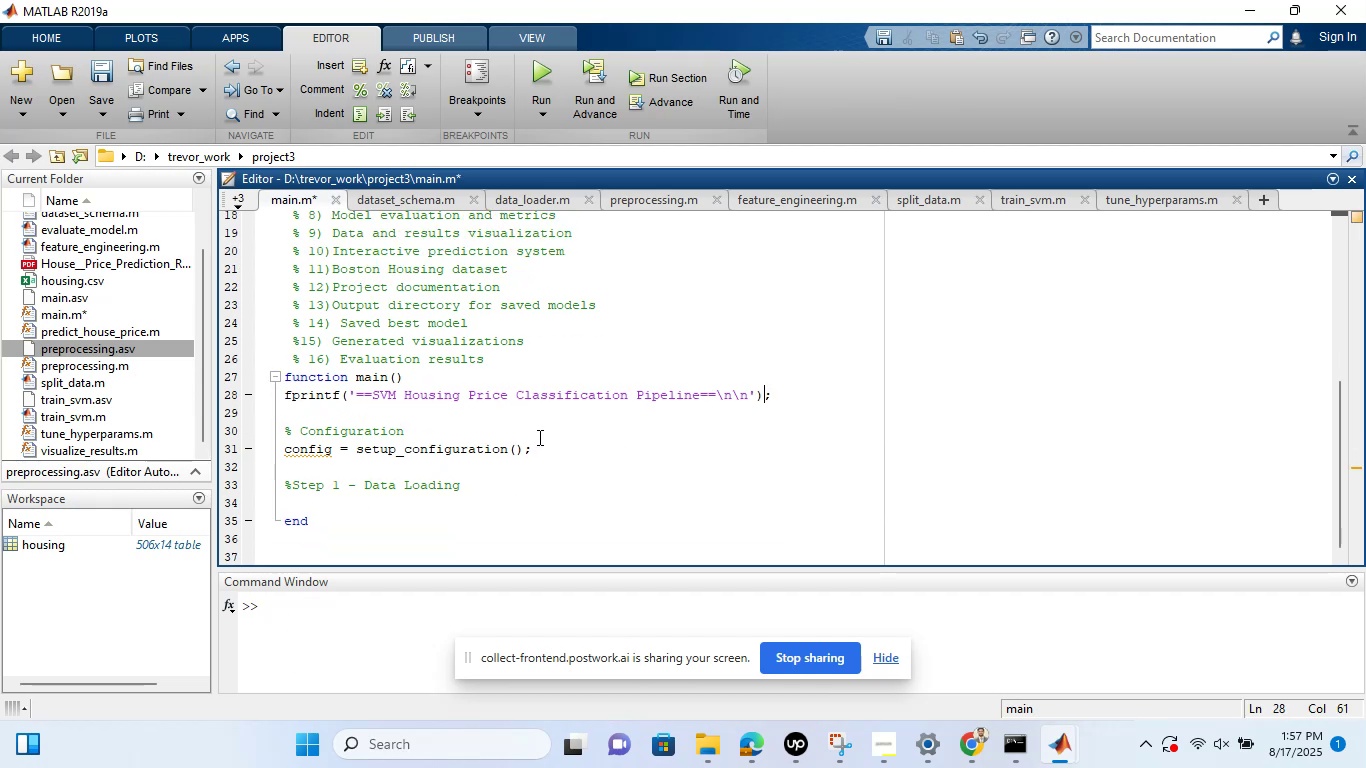 
left_click([379, 501])
 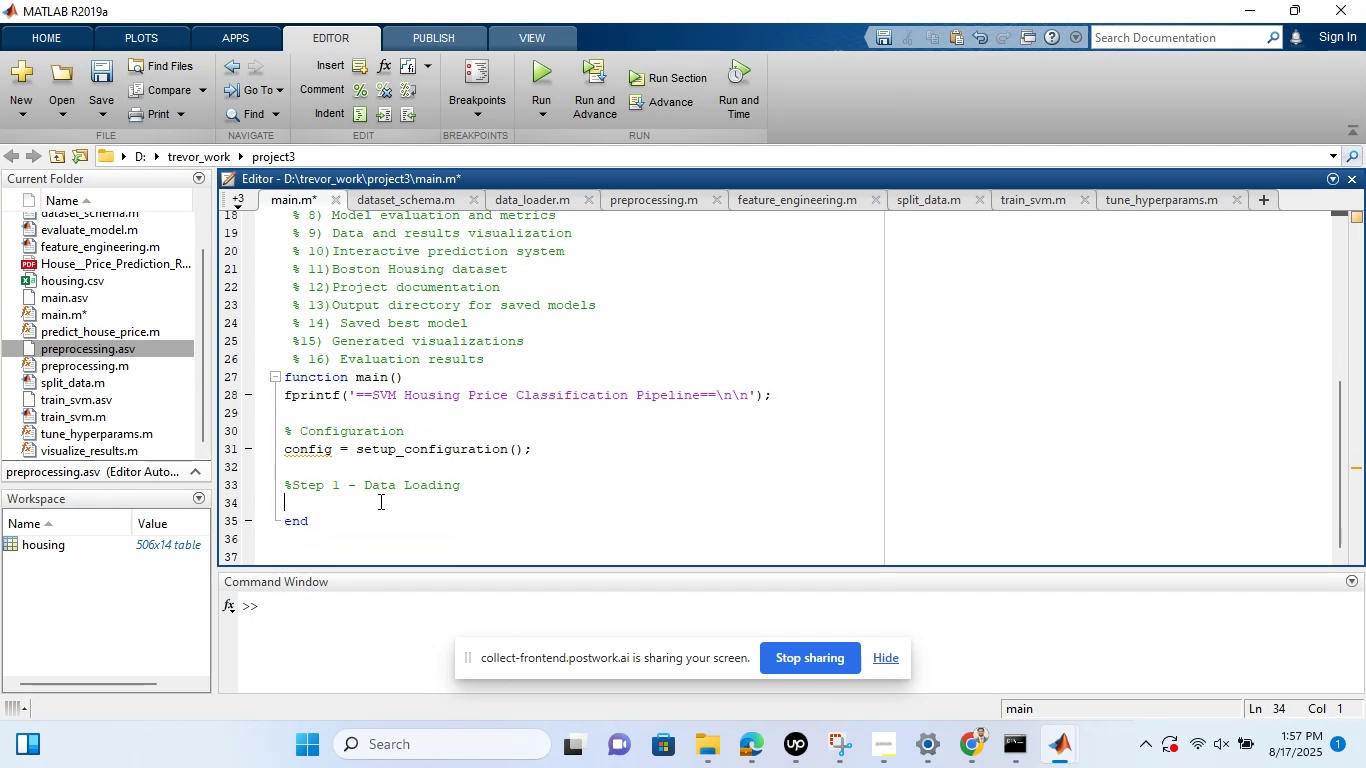 
type(fprintf()
 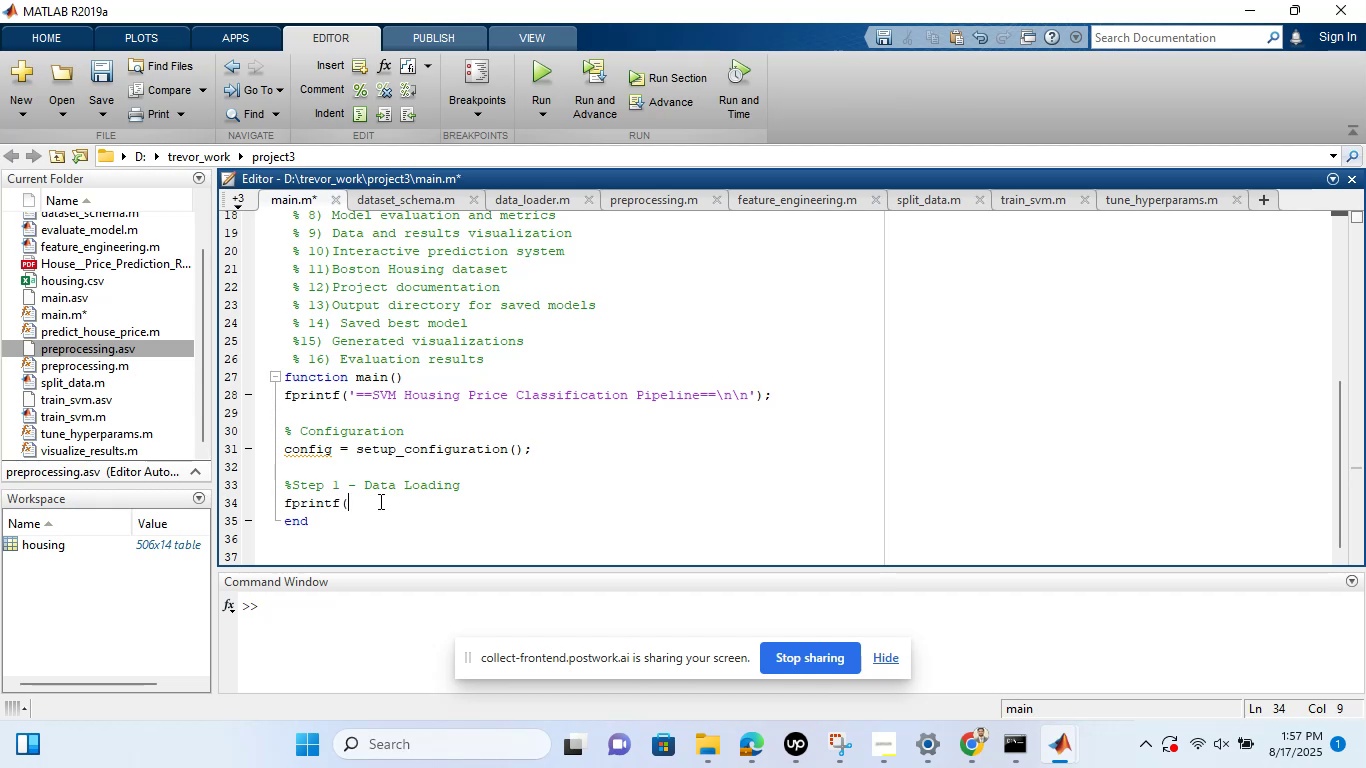 
type('Step 1: Loading data)
 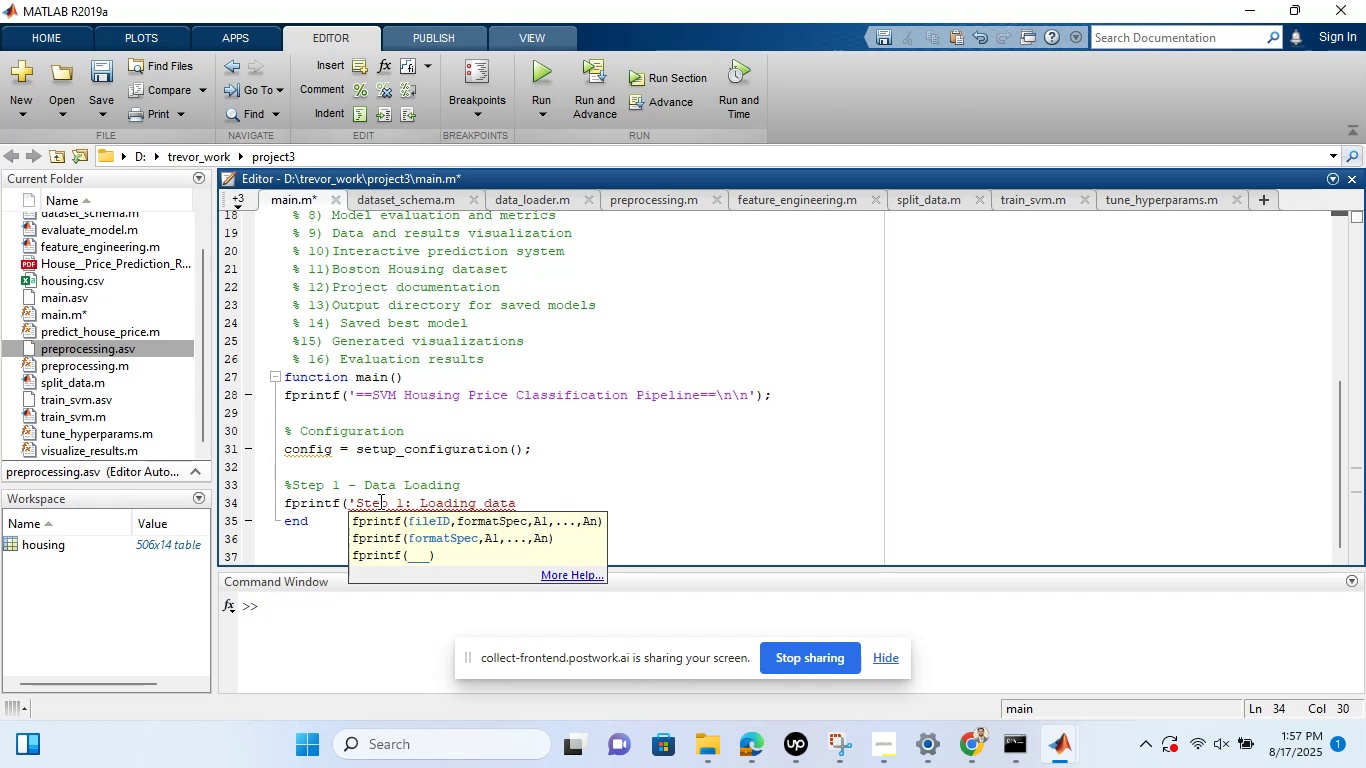 
key(Alt+AltLeft)
 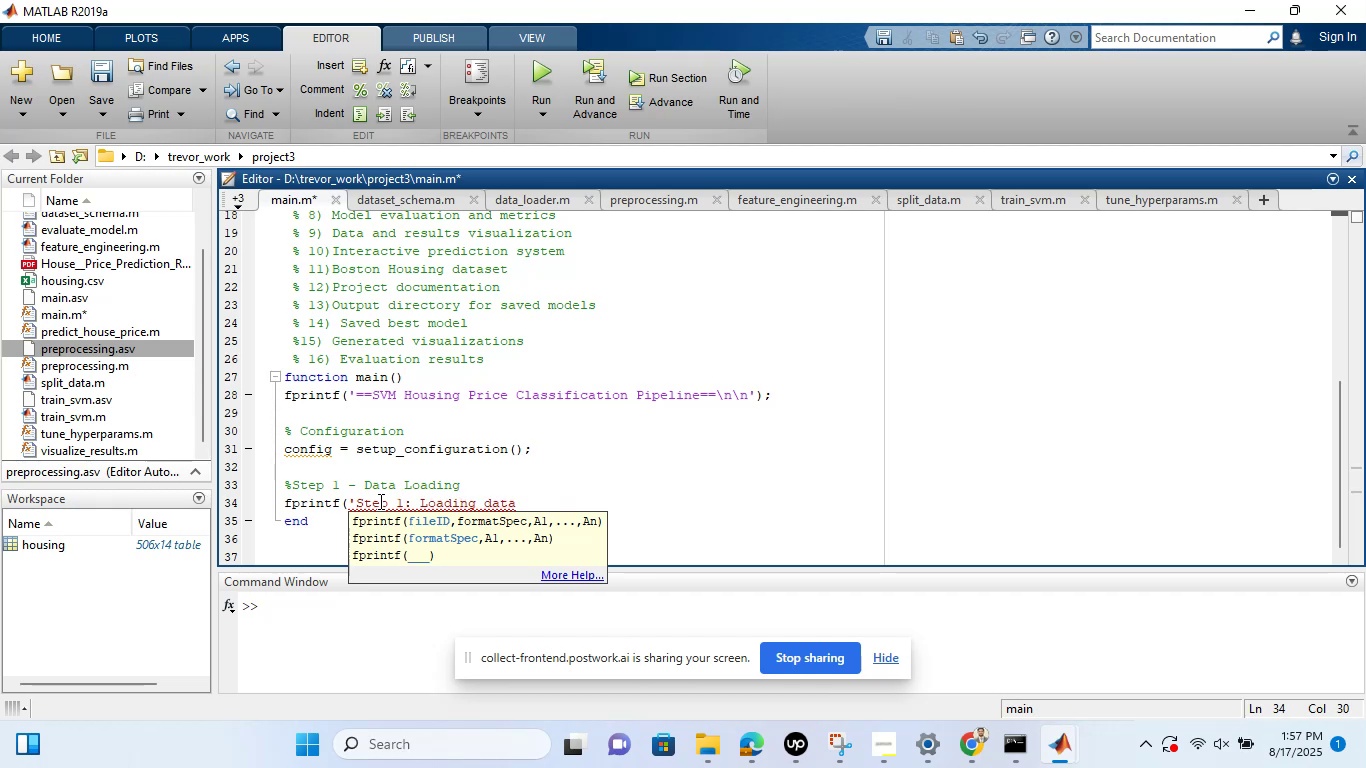 
key(Period)
 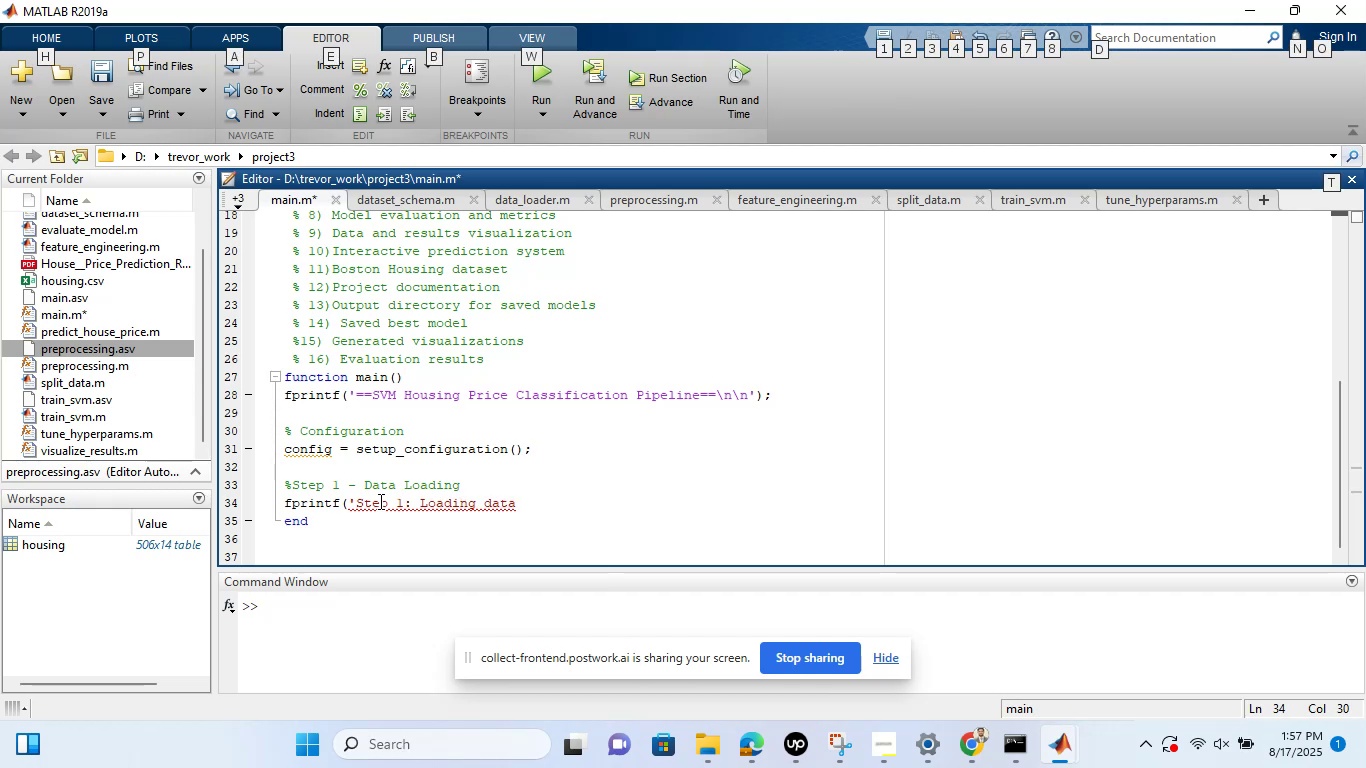 
key(Period)
 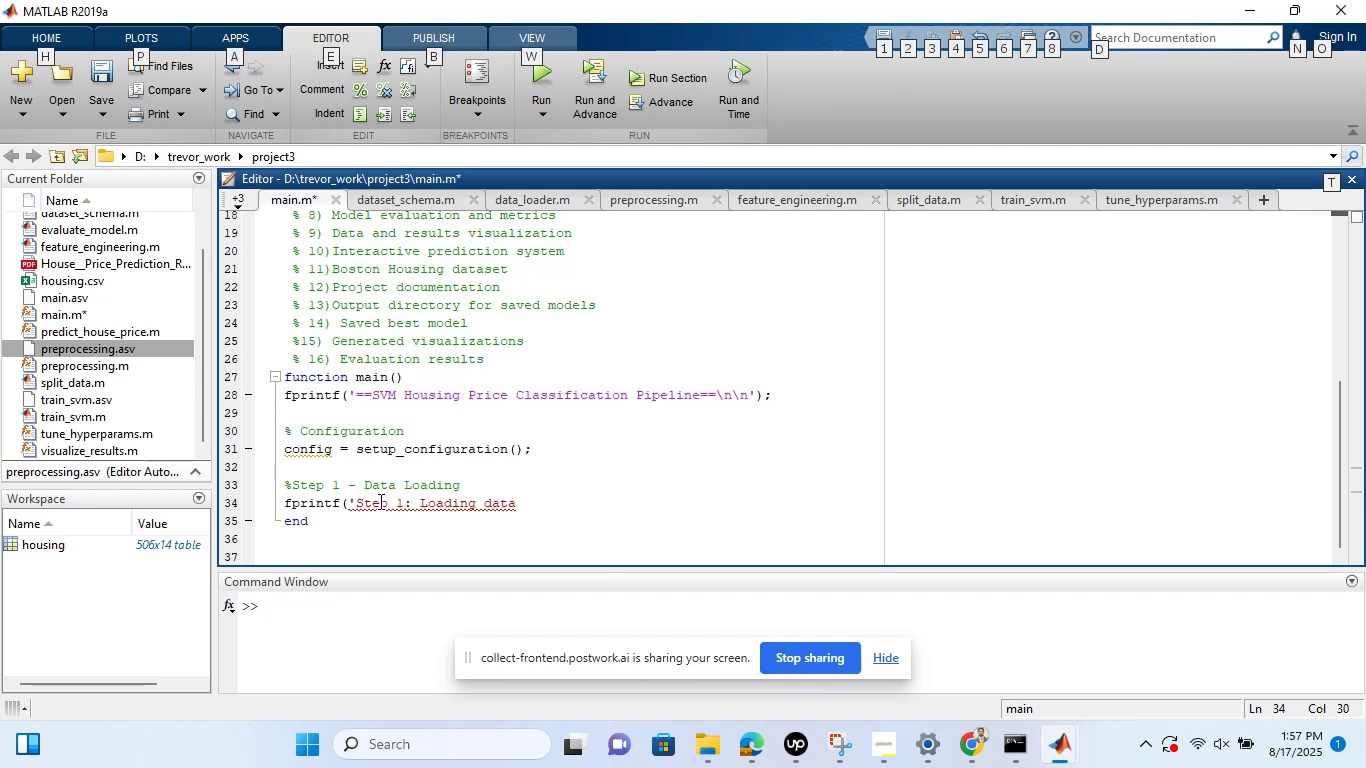 
key(Period)
 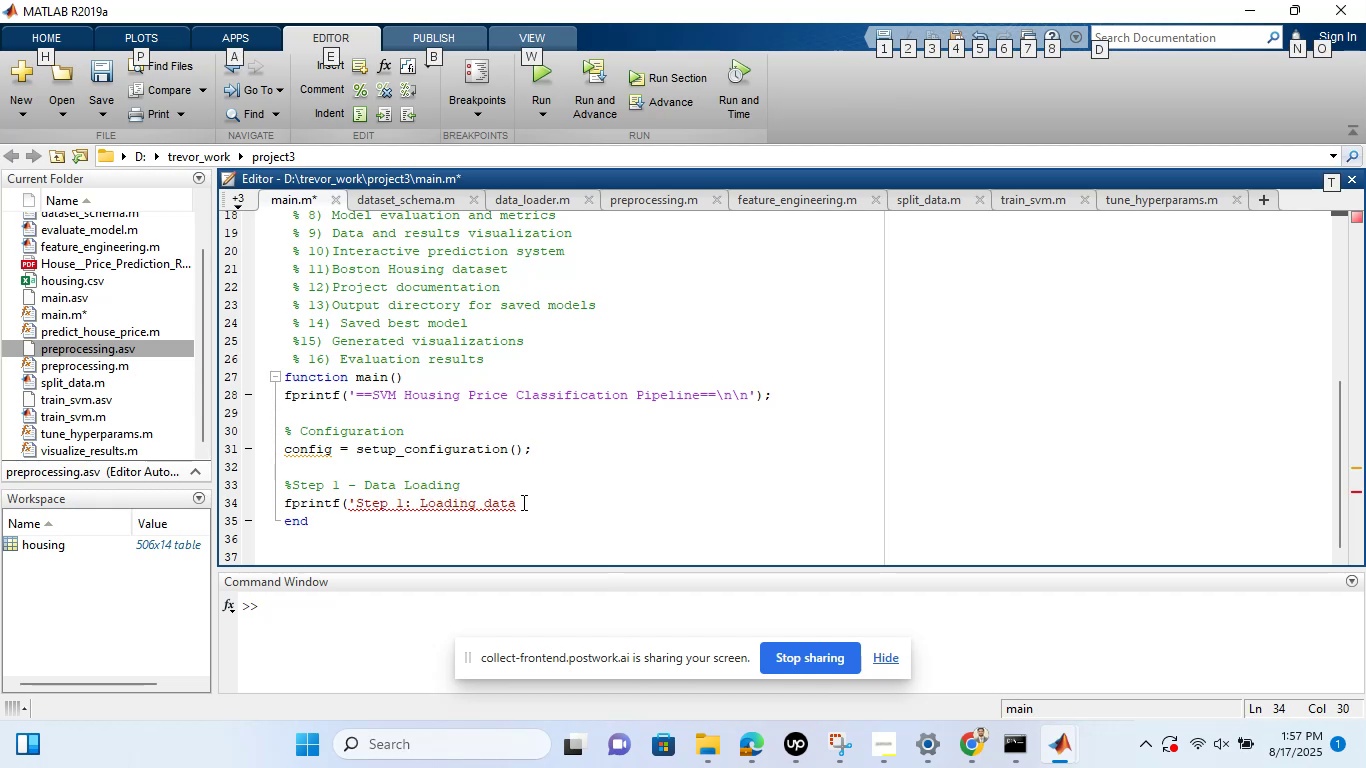 
left_click([523, 501])
 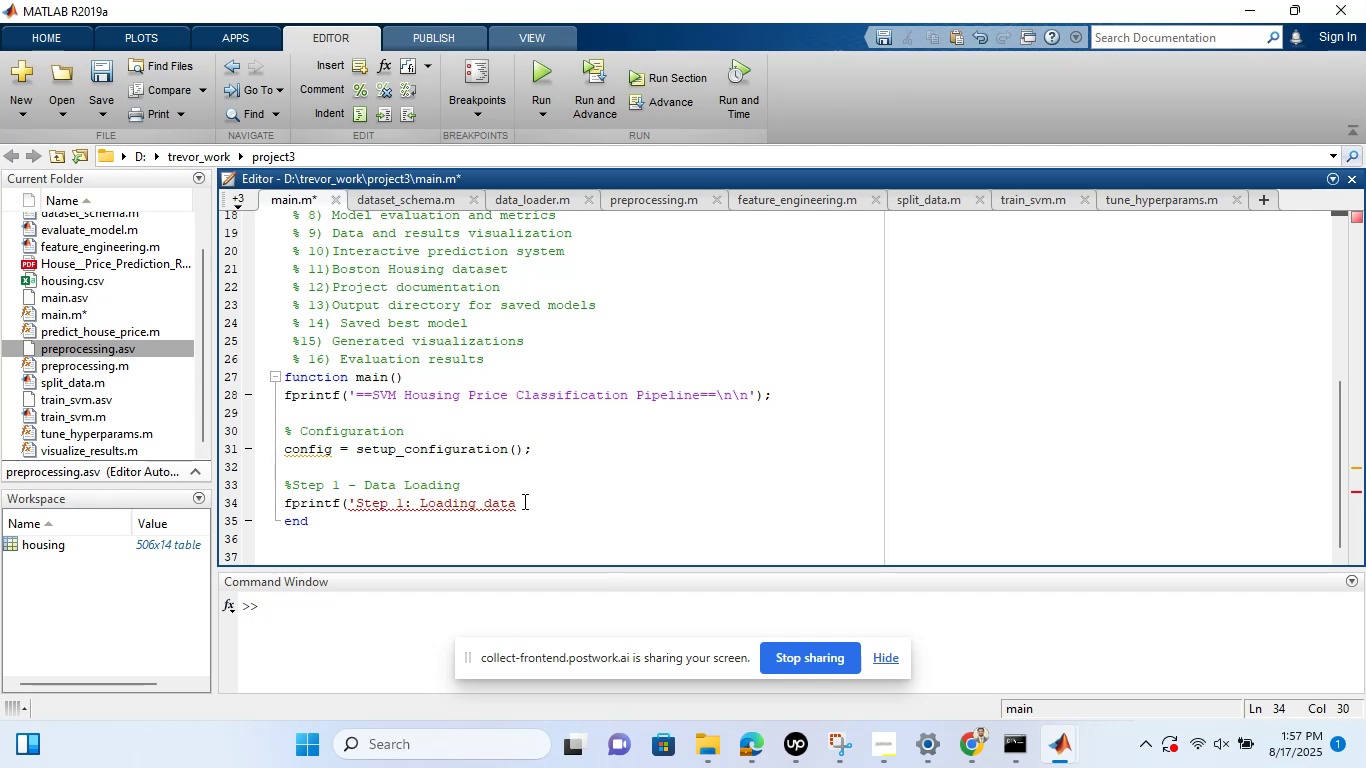 
key(Period)
 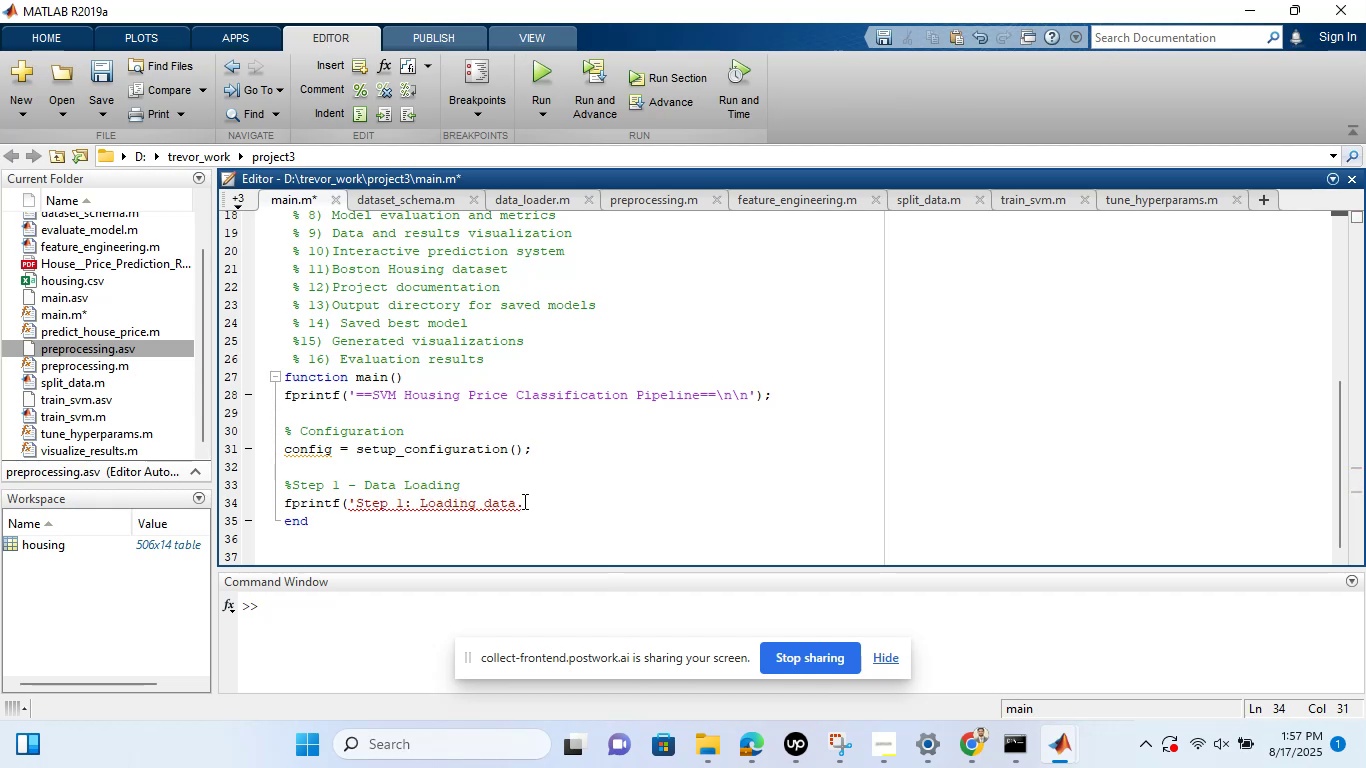 
key(Period)
 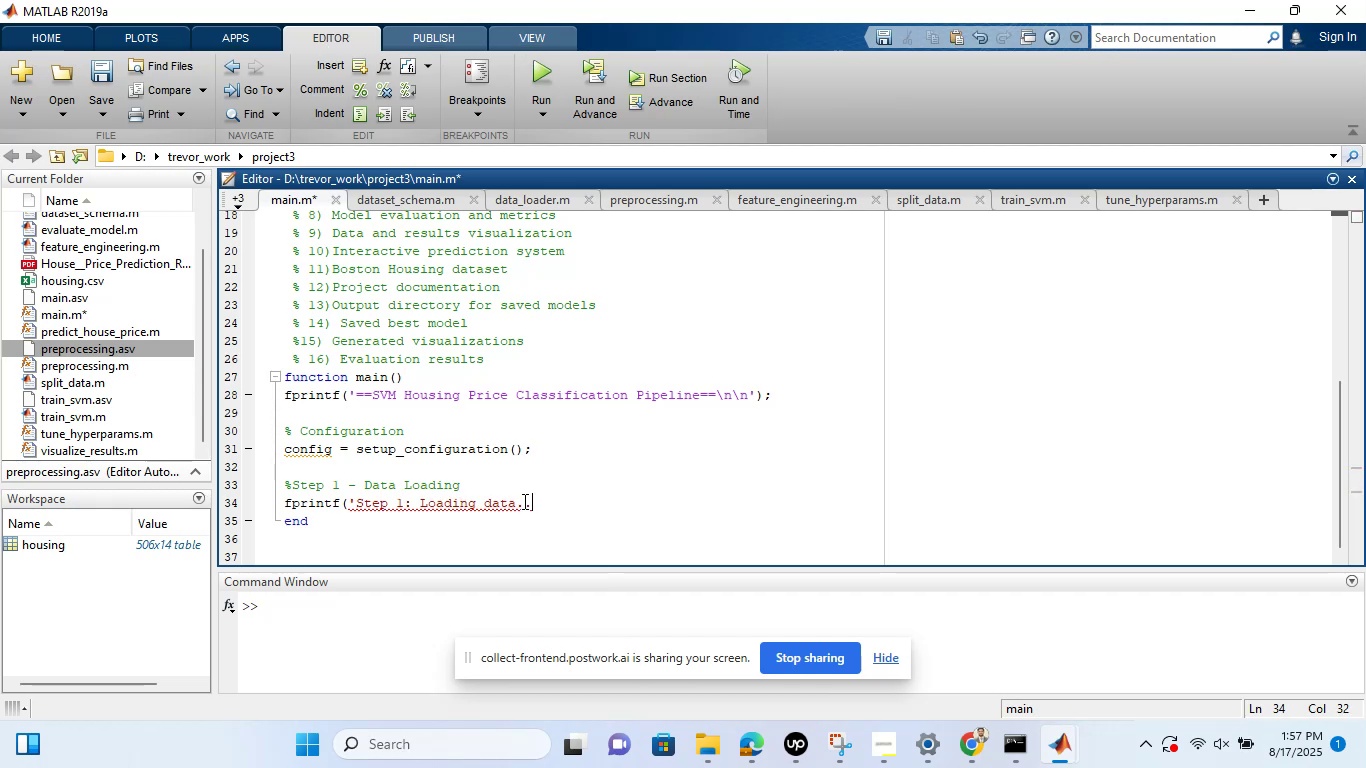 
key(Period)
 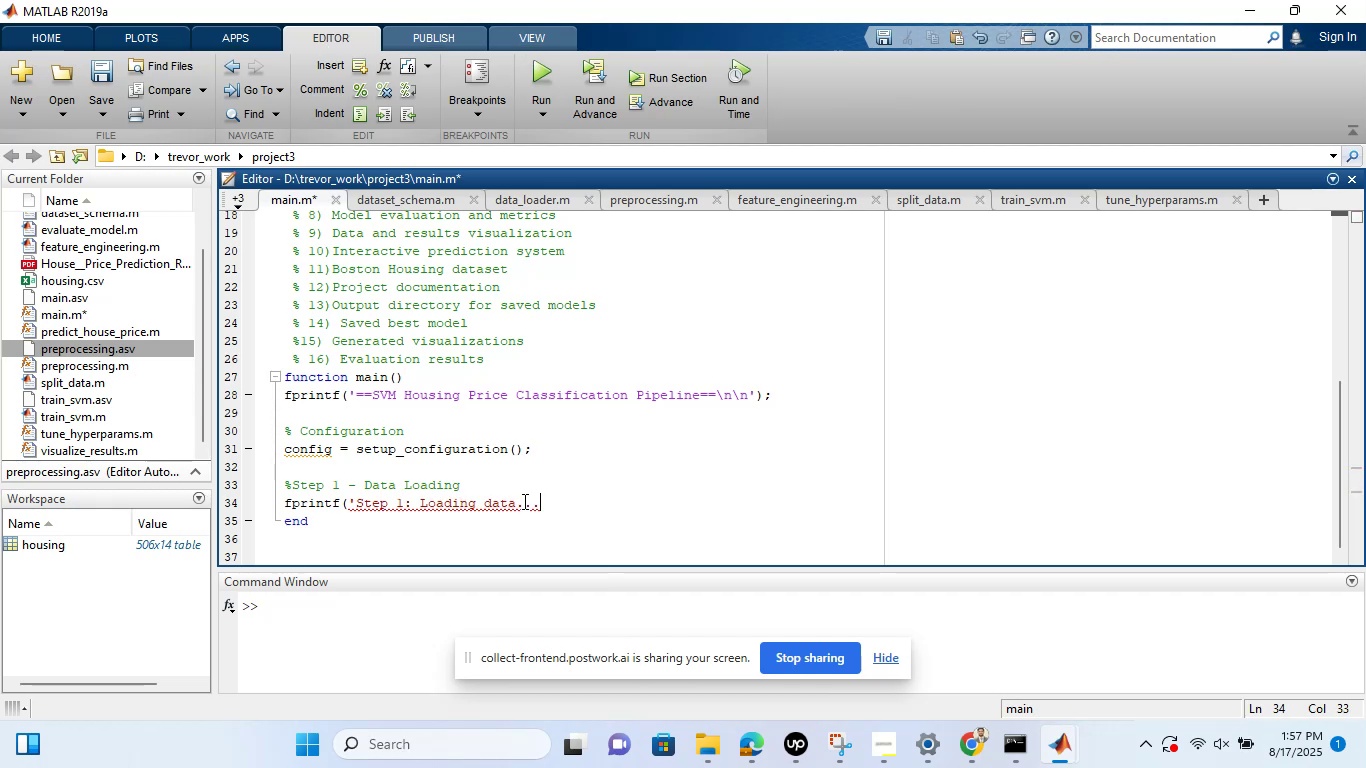 
key(Period)
 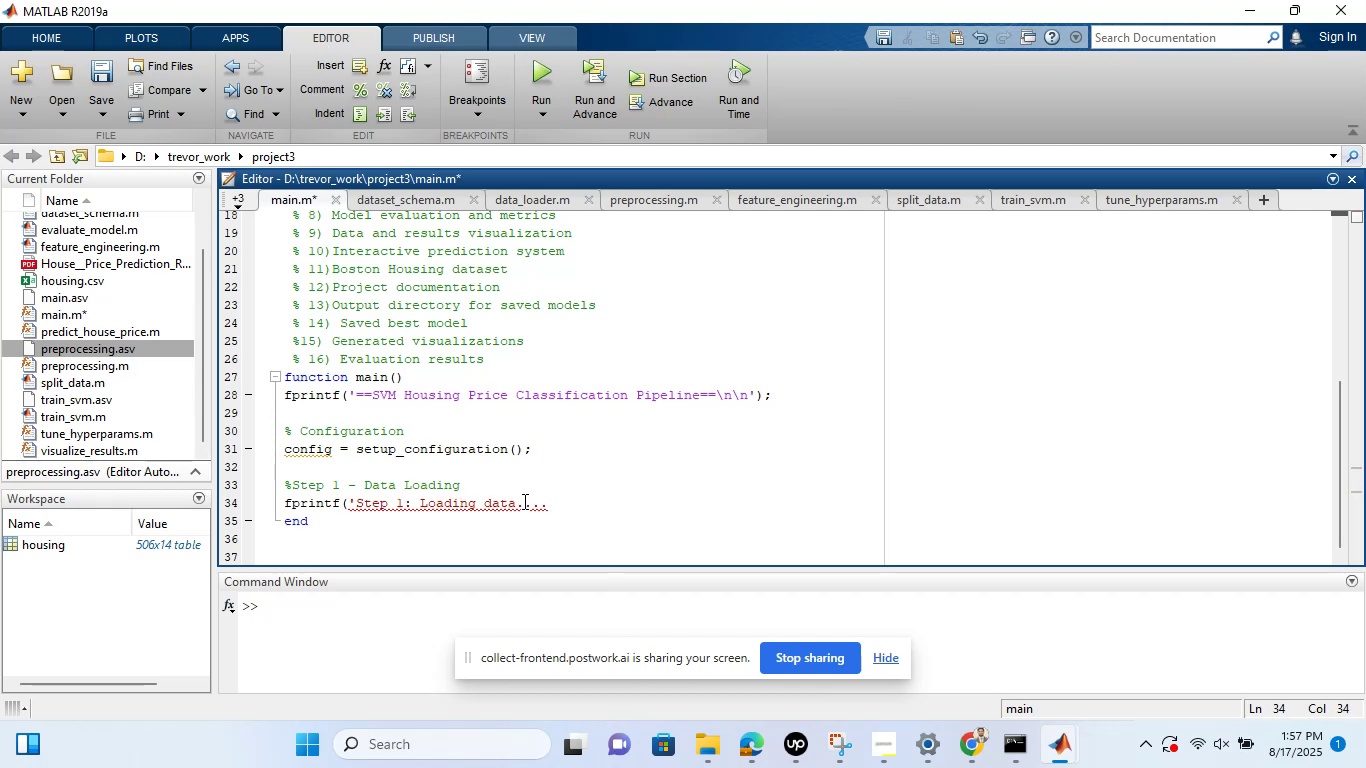 
key(Quote)
 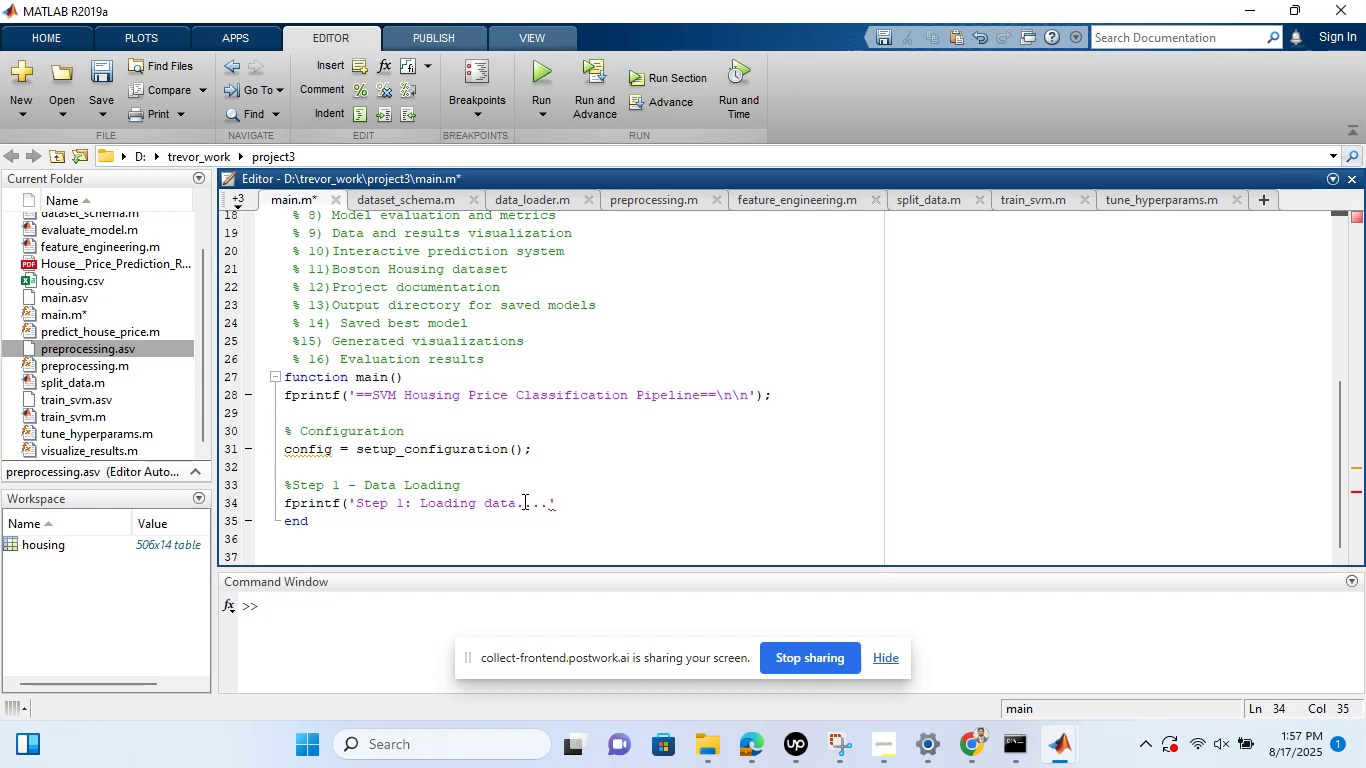 
key(Backspace)
 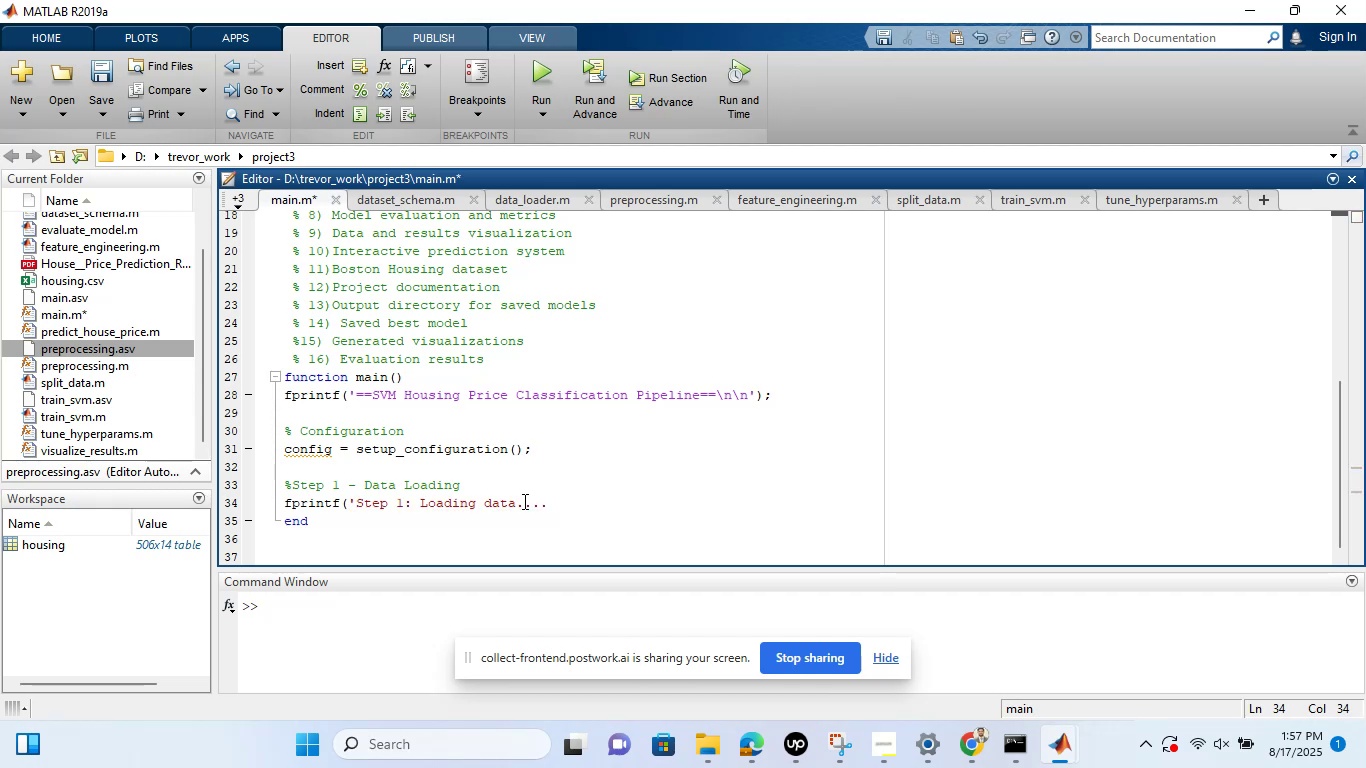 
key(Backslash)
 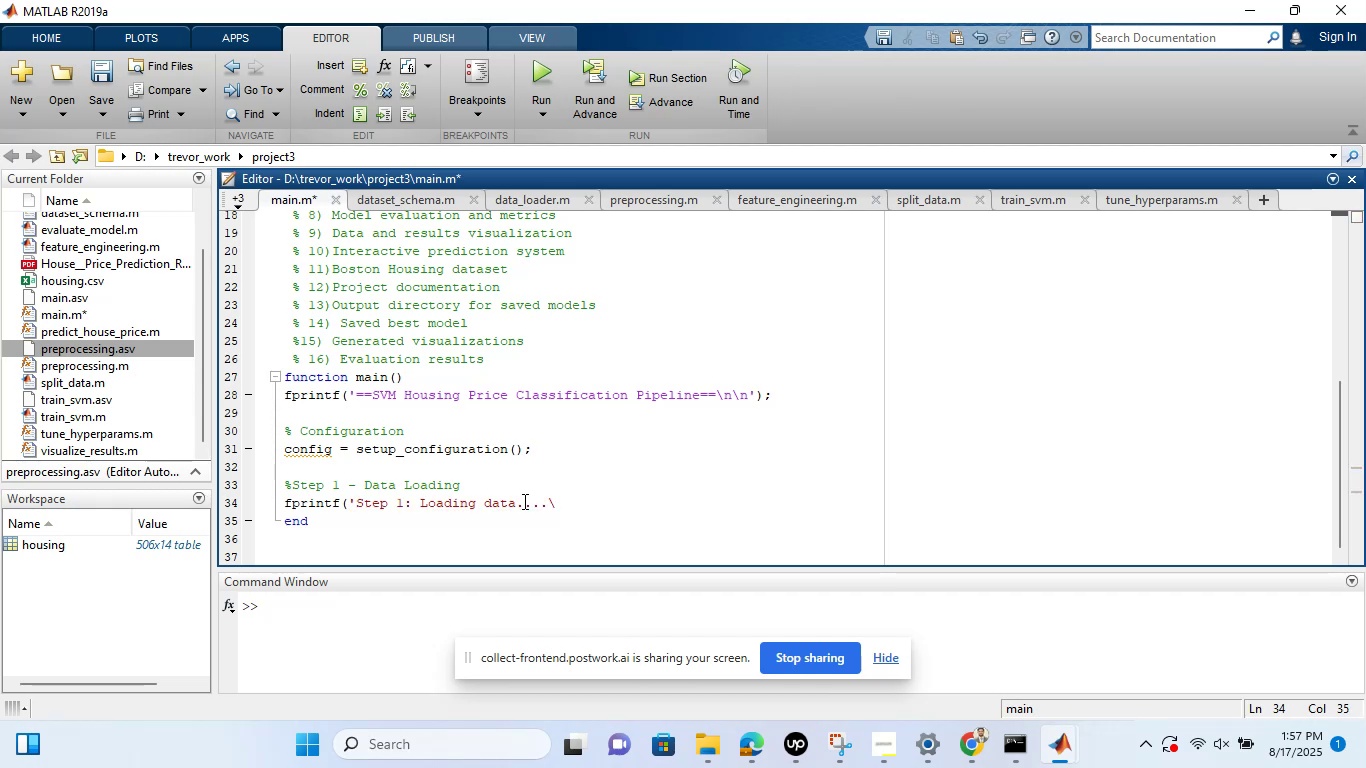 
key(N)
 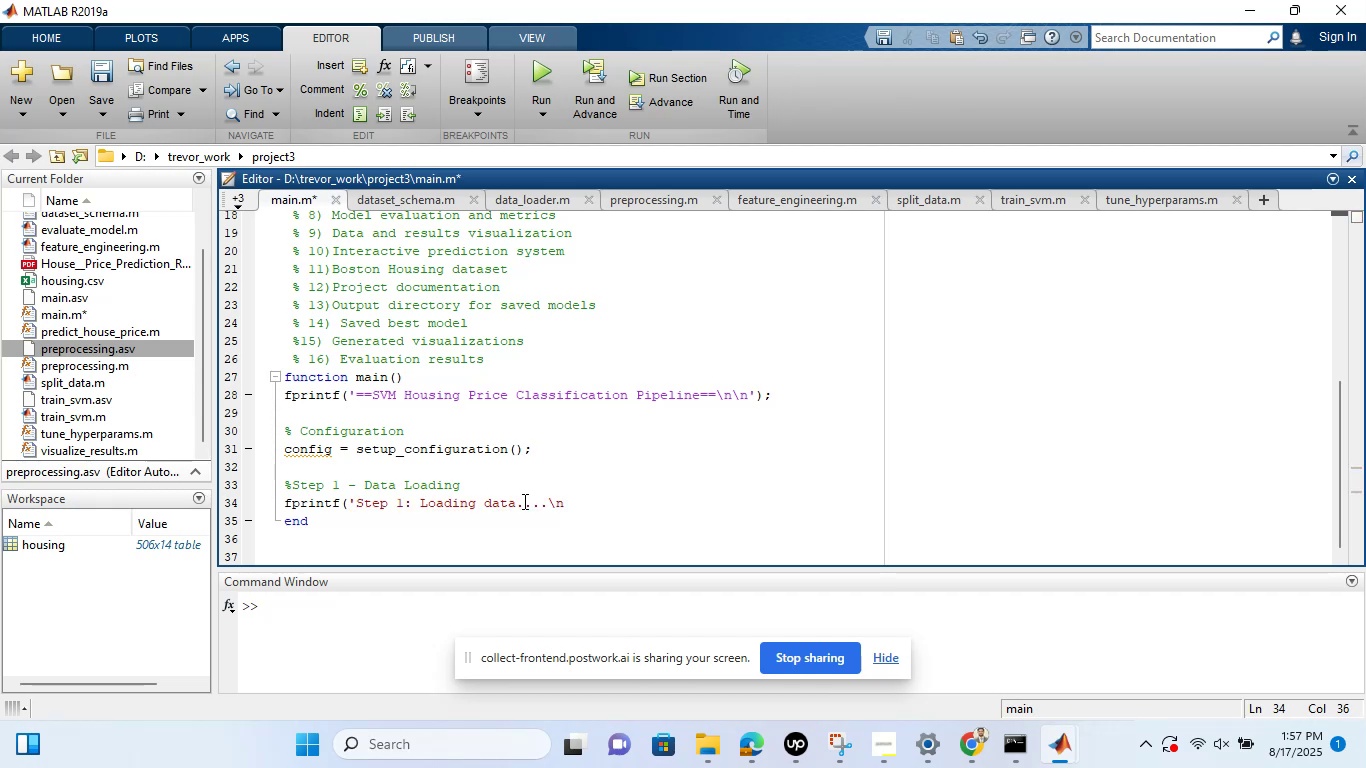 
key(Quote)
 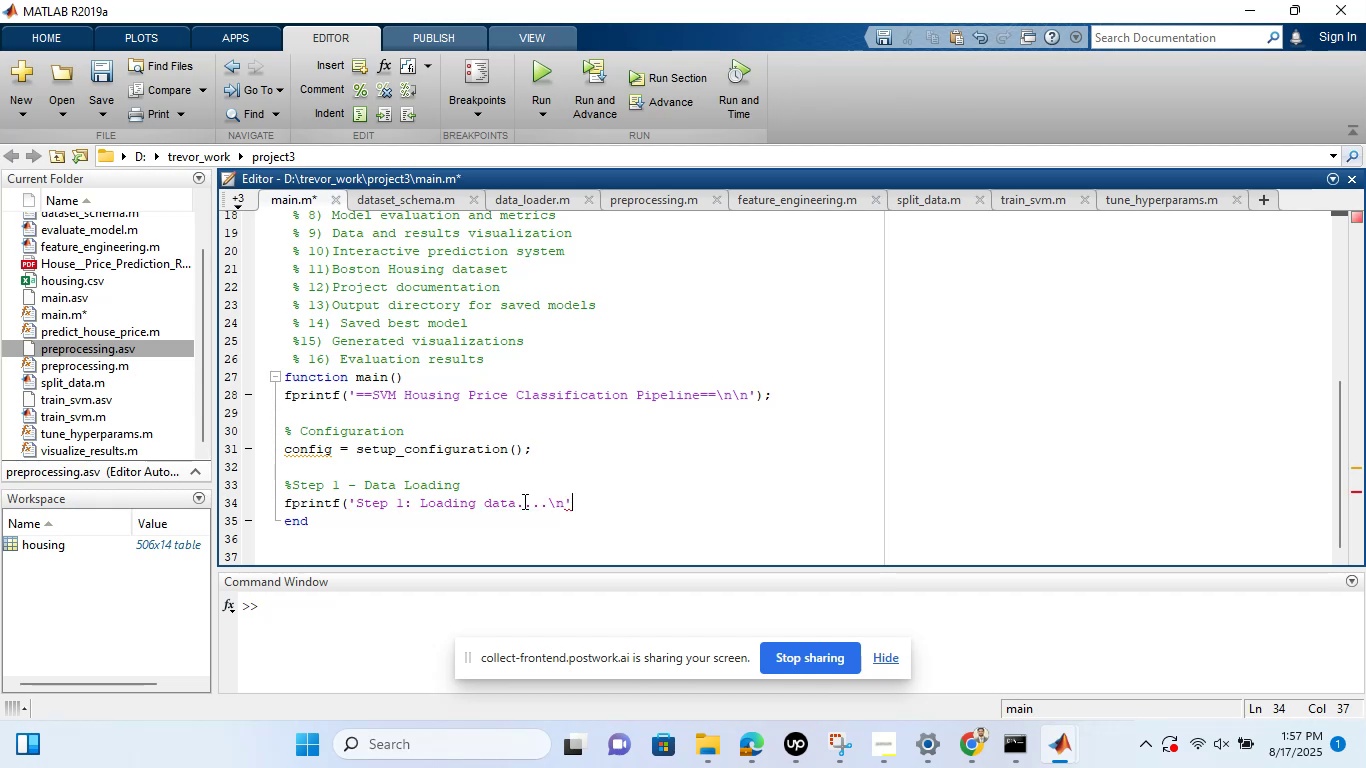 
key(Shift+0)
 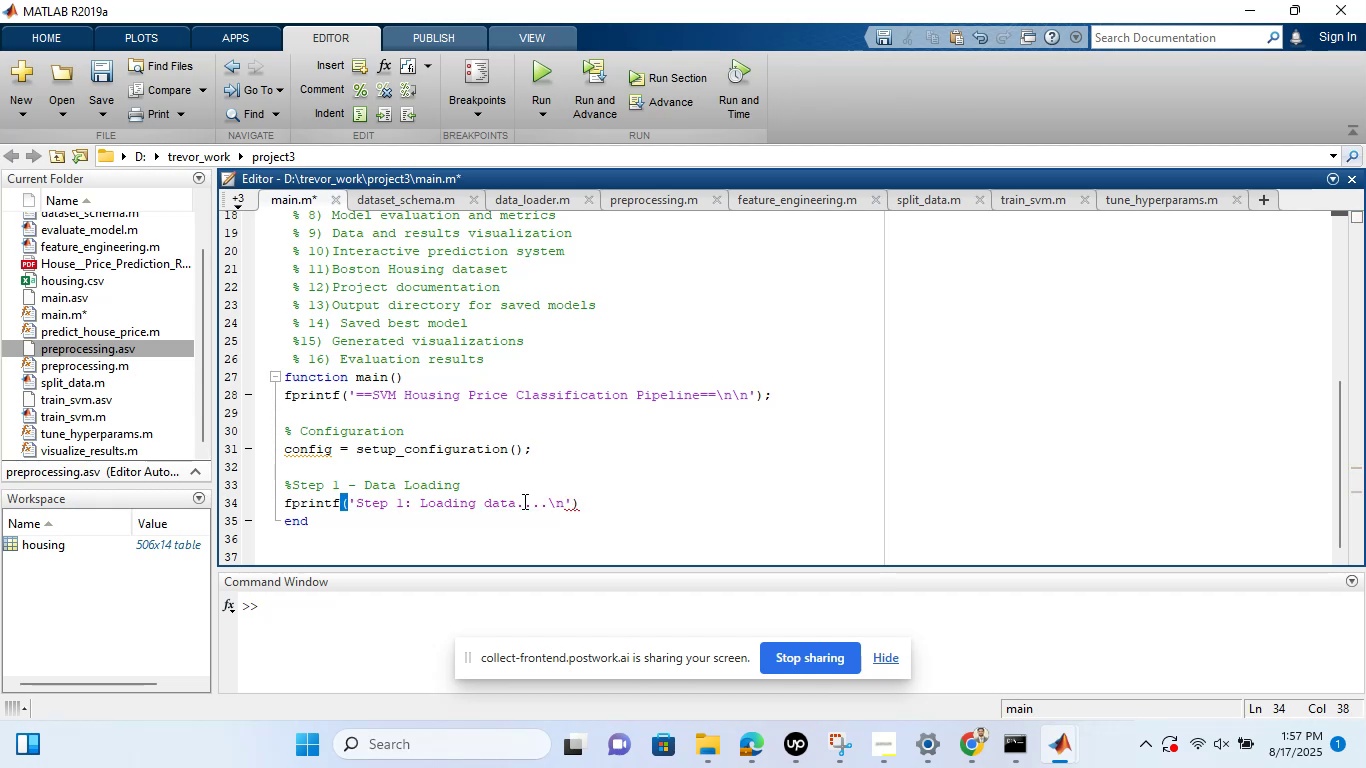 
key(Semicolon)
 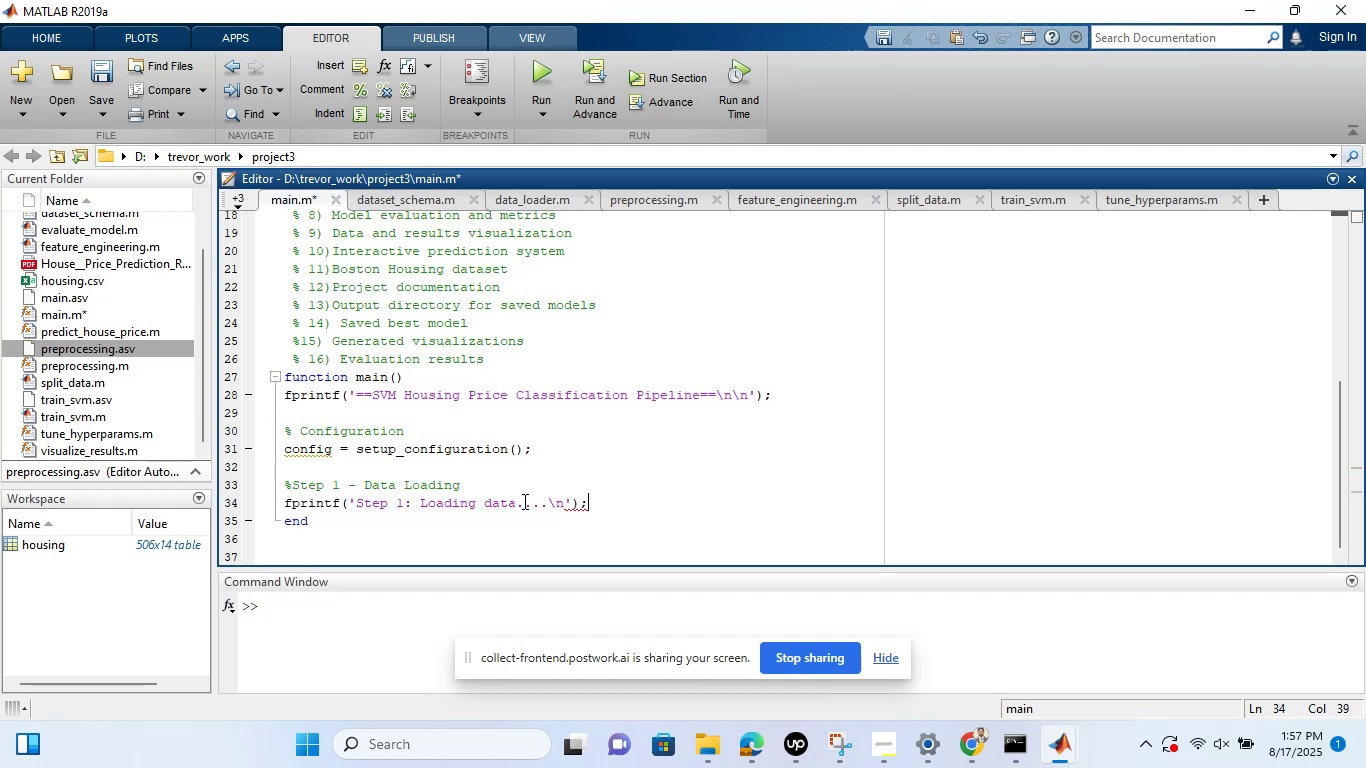 
key(Enter)
 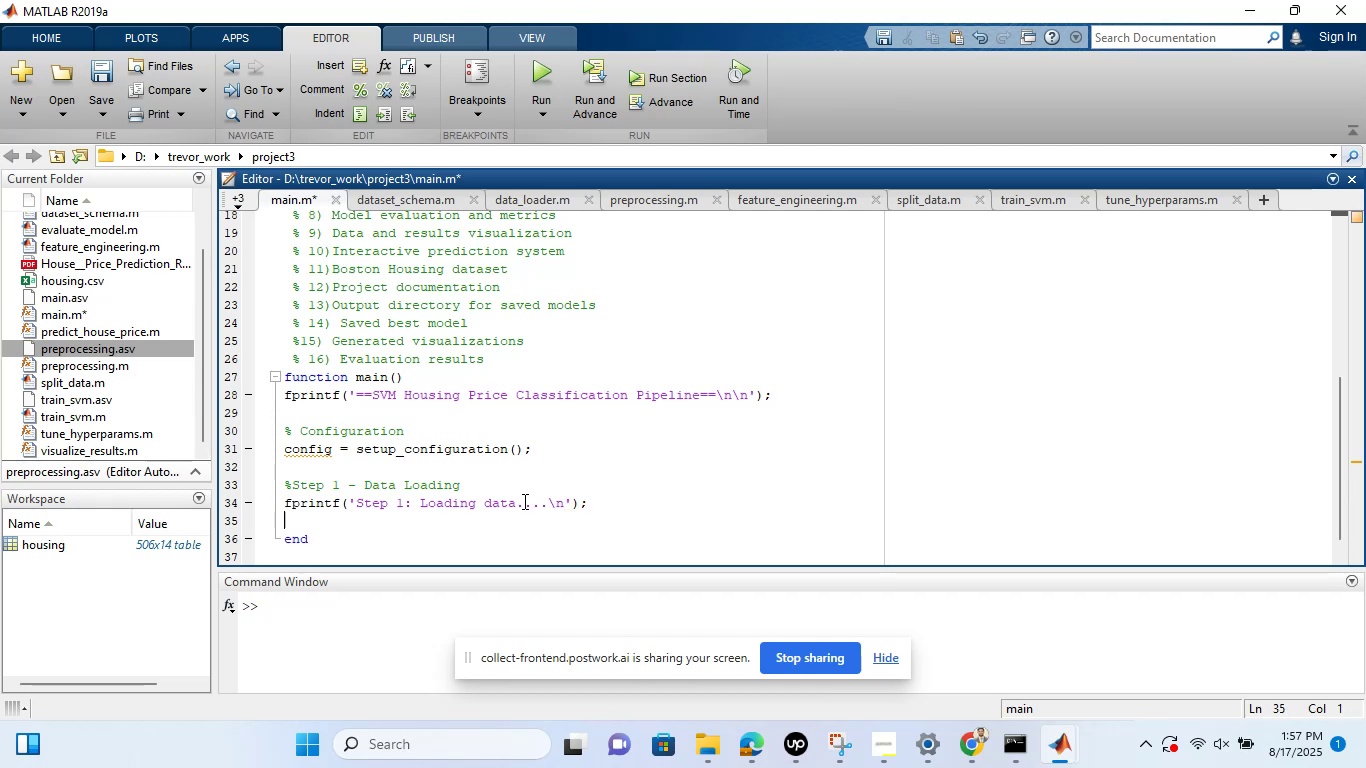 
wait(6.22)
 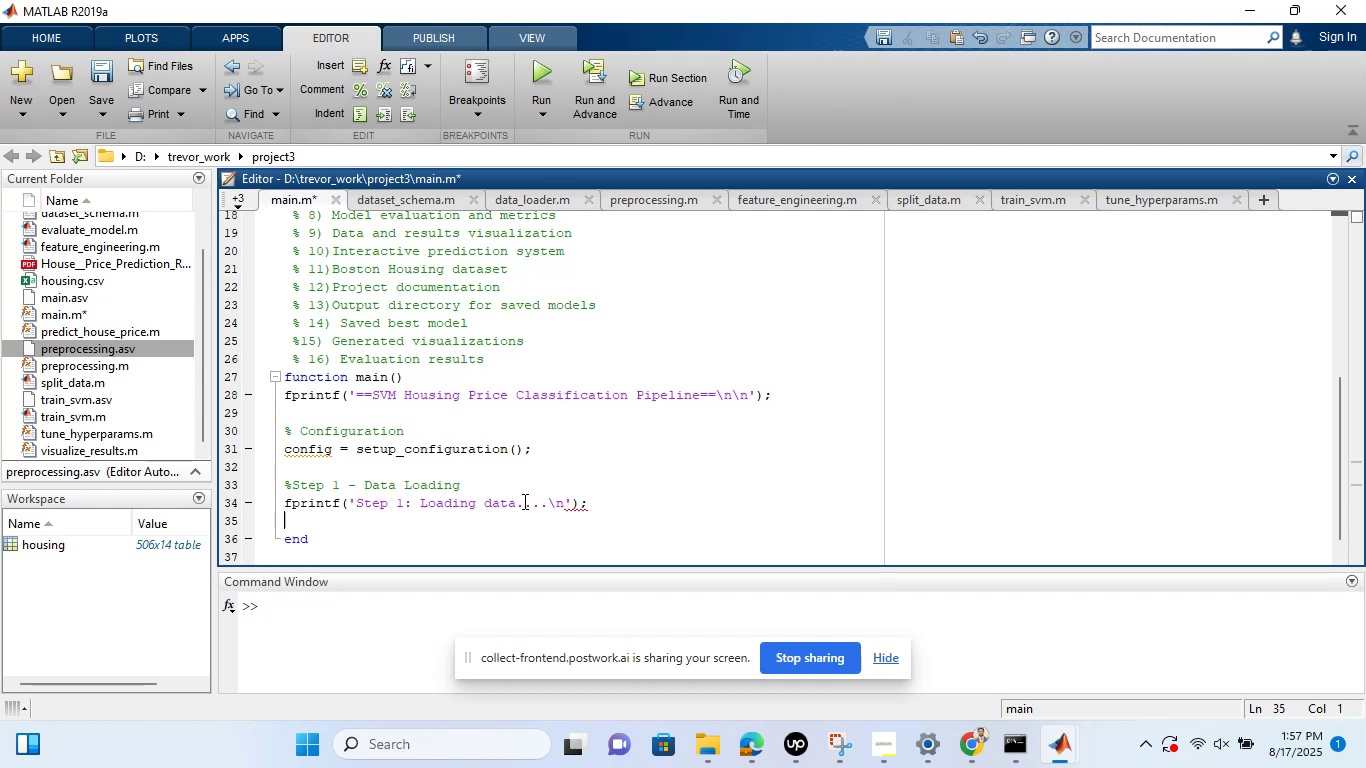 
key(Enter)
 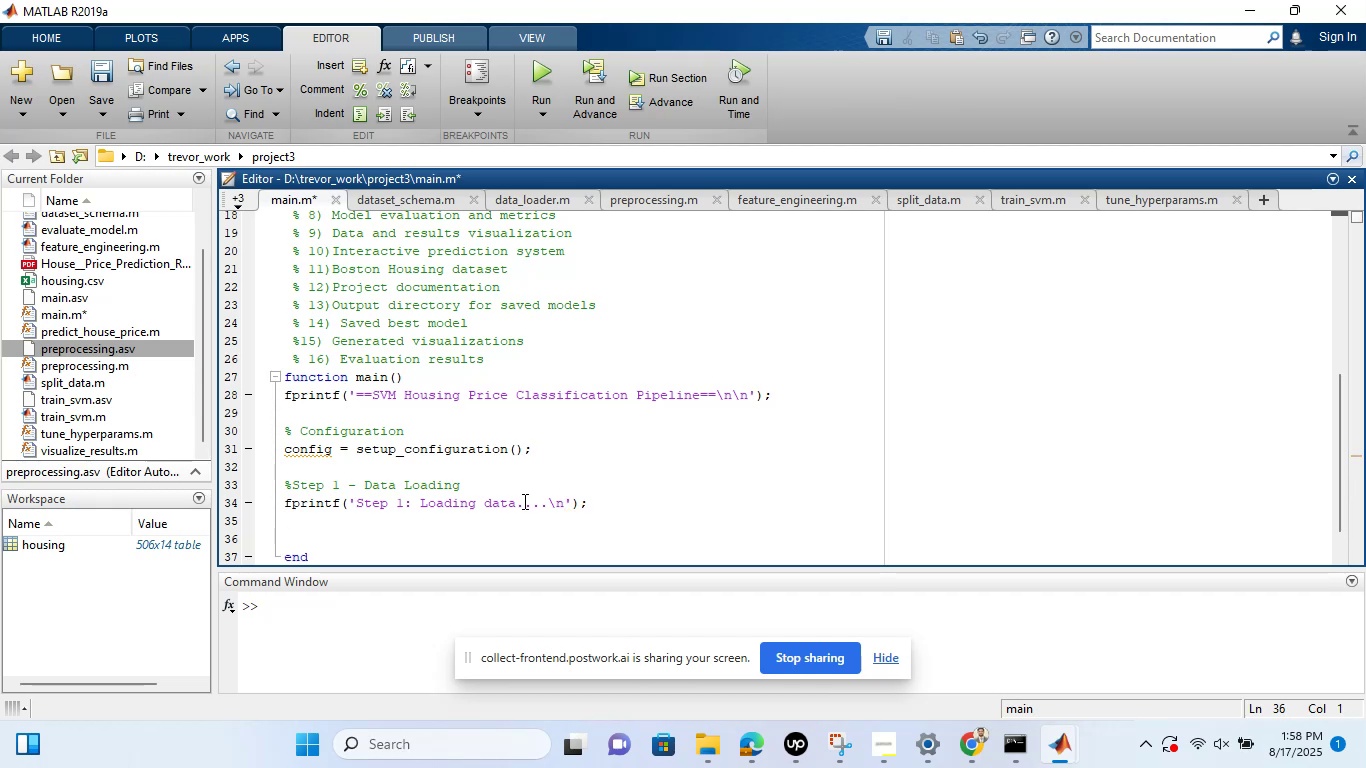 
type([X,y,feature_names)
 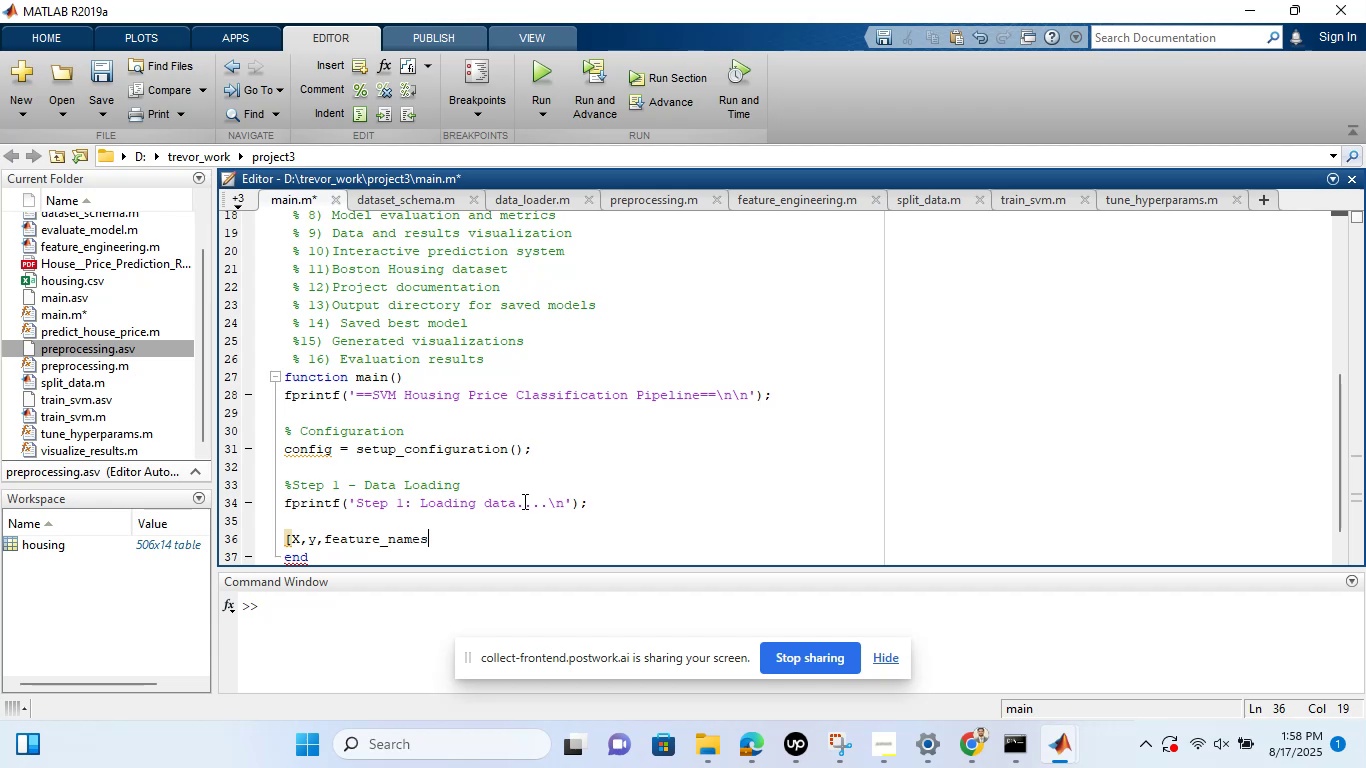 
wait(5.86)
 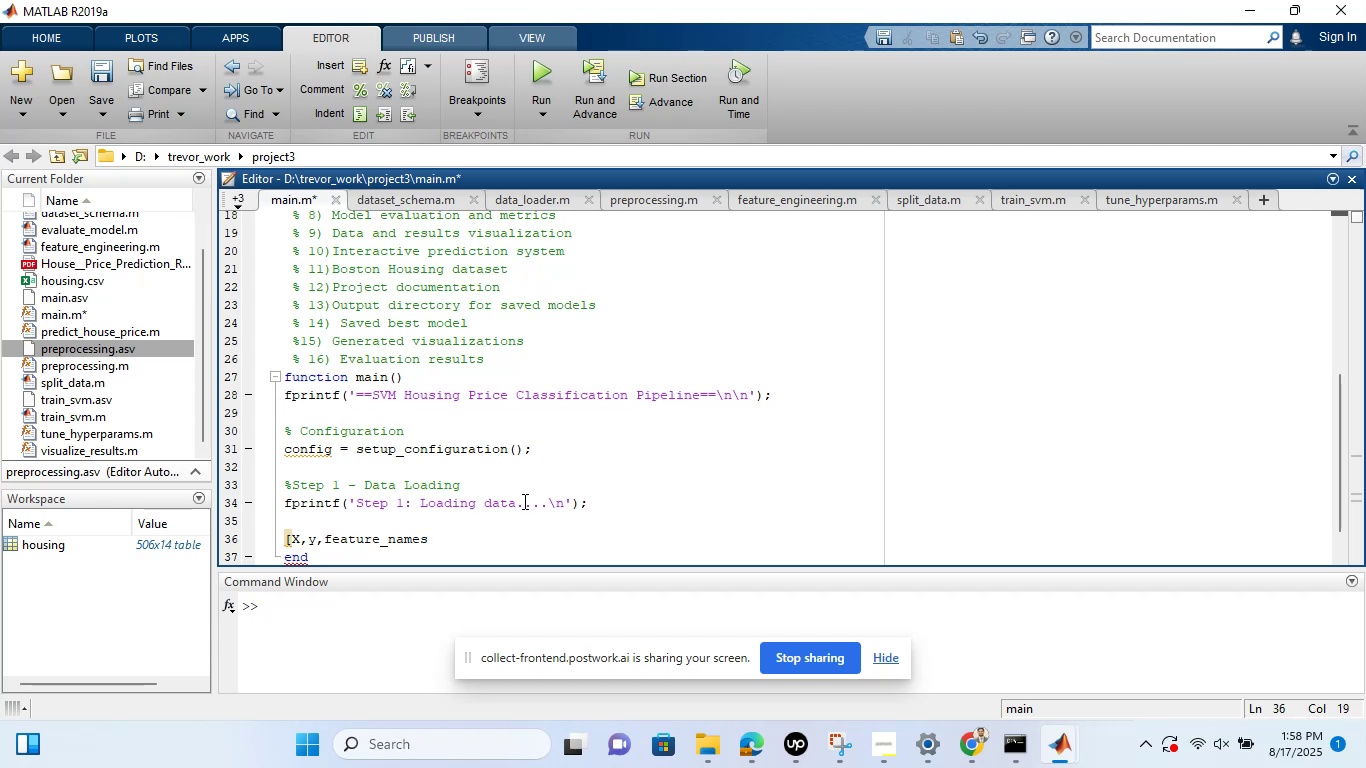 
type(] = data_loader)
 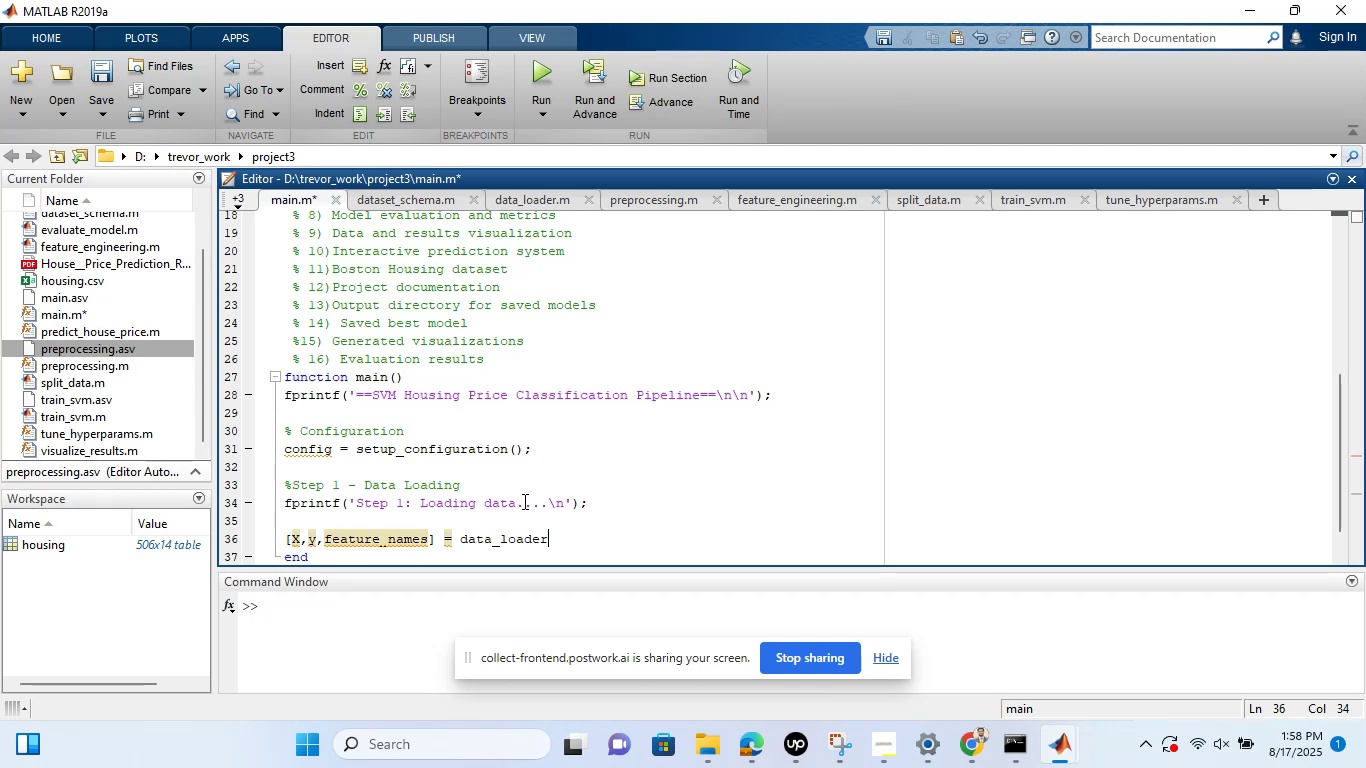 
type((config.data))
key(Backspace)
type(_path);)
 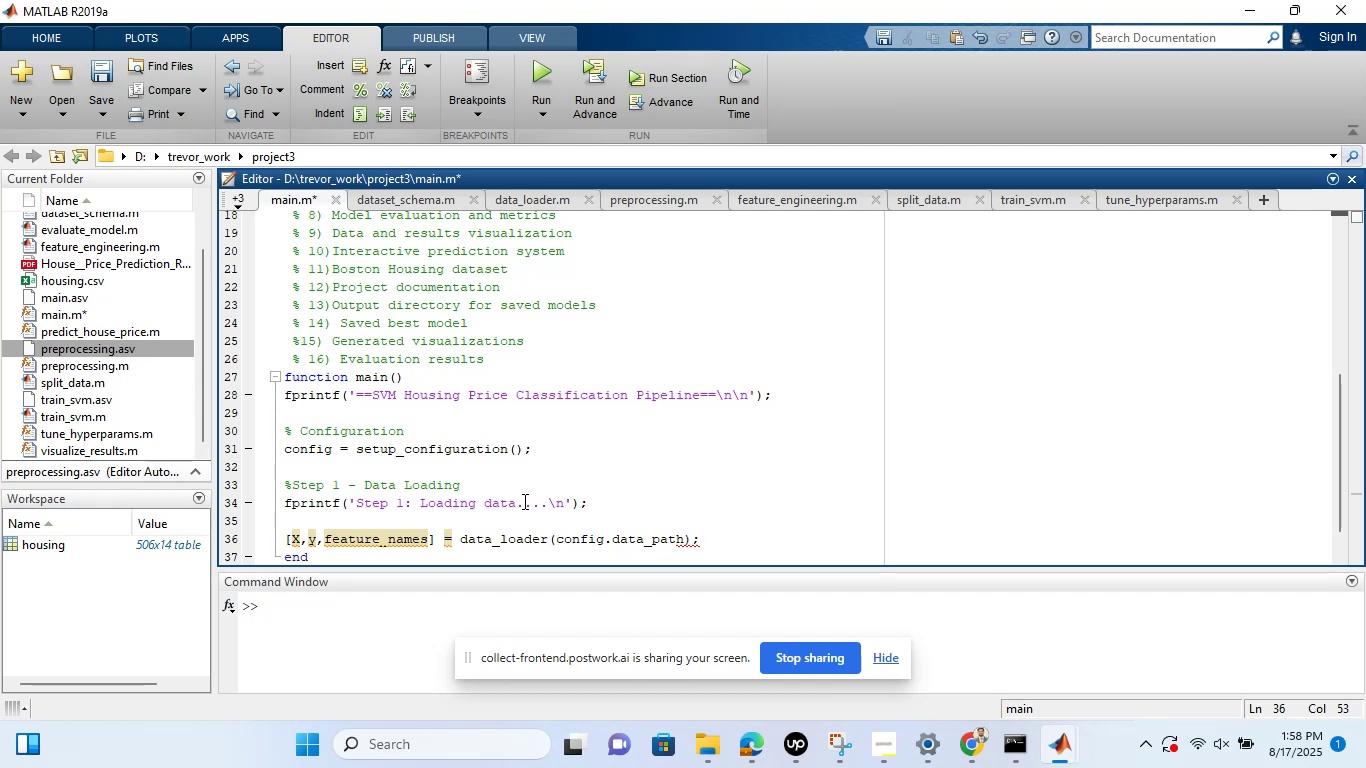 
key(Enter)
 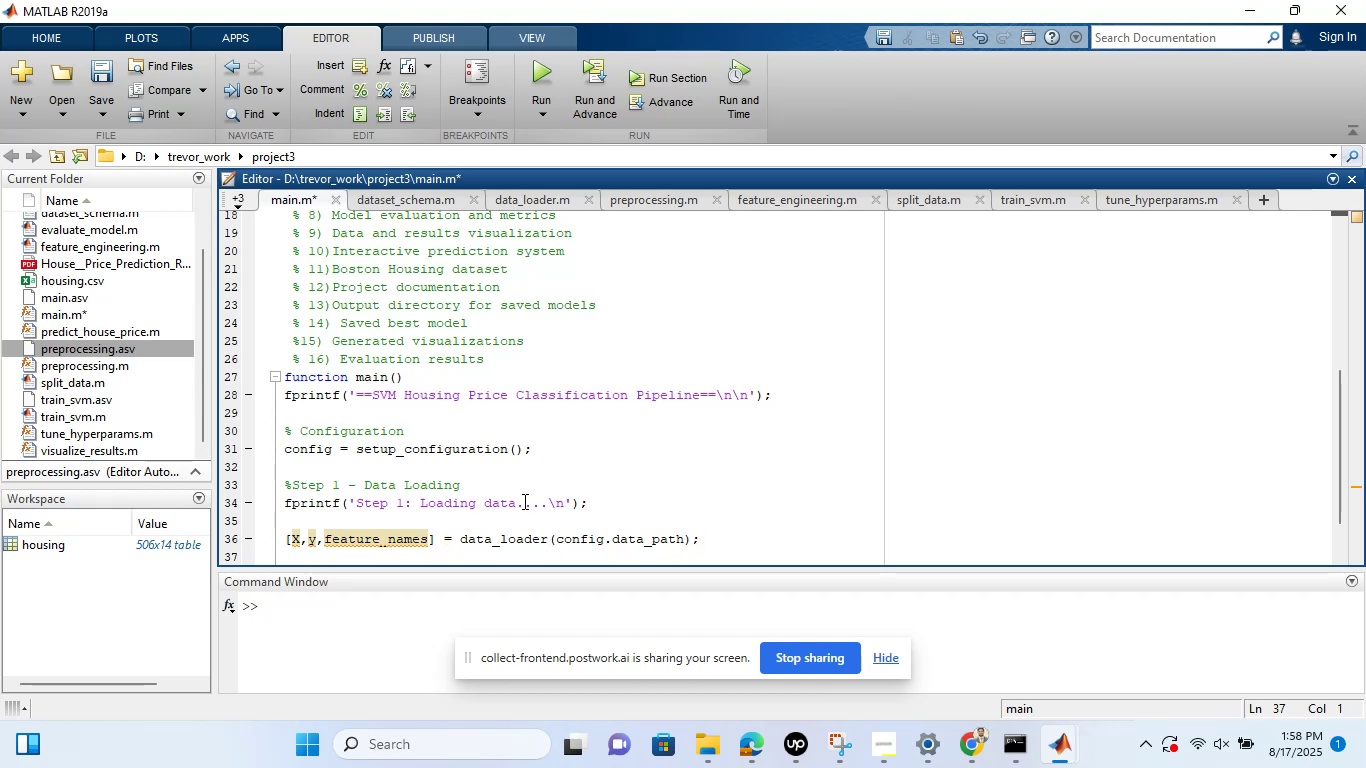 
wait(8.94)
 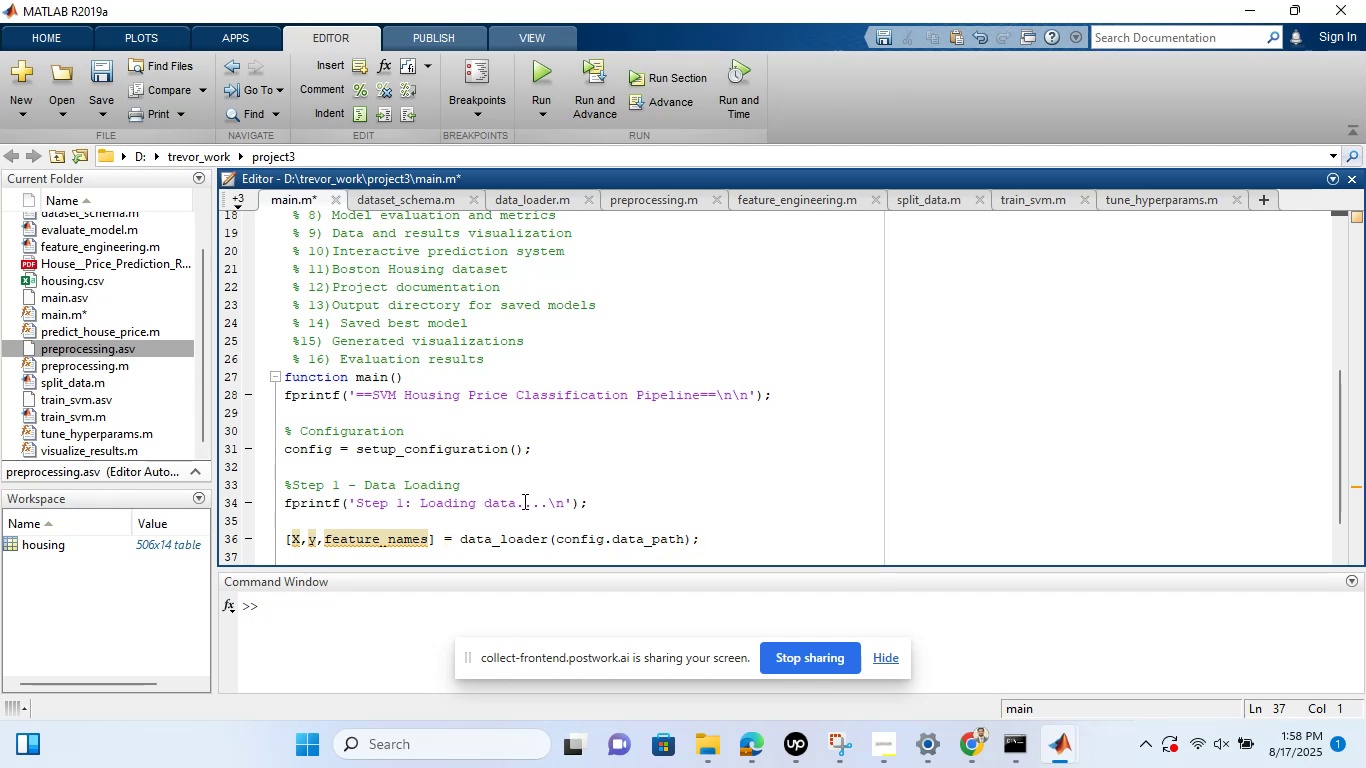 
type(% Step 2- Feature Engineering)
 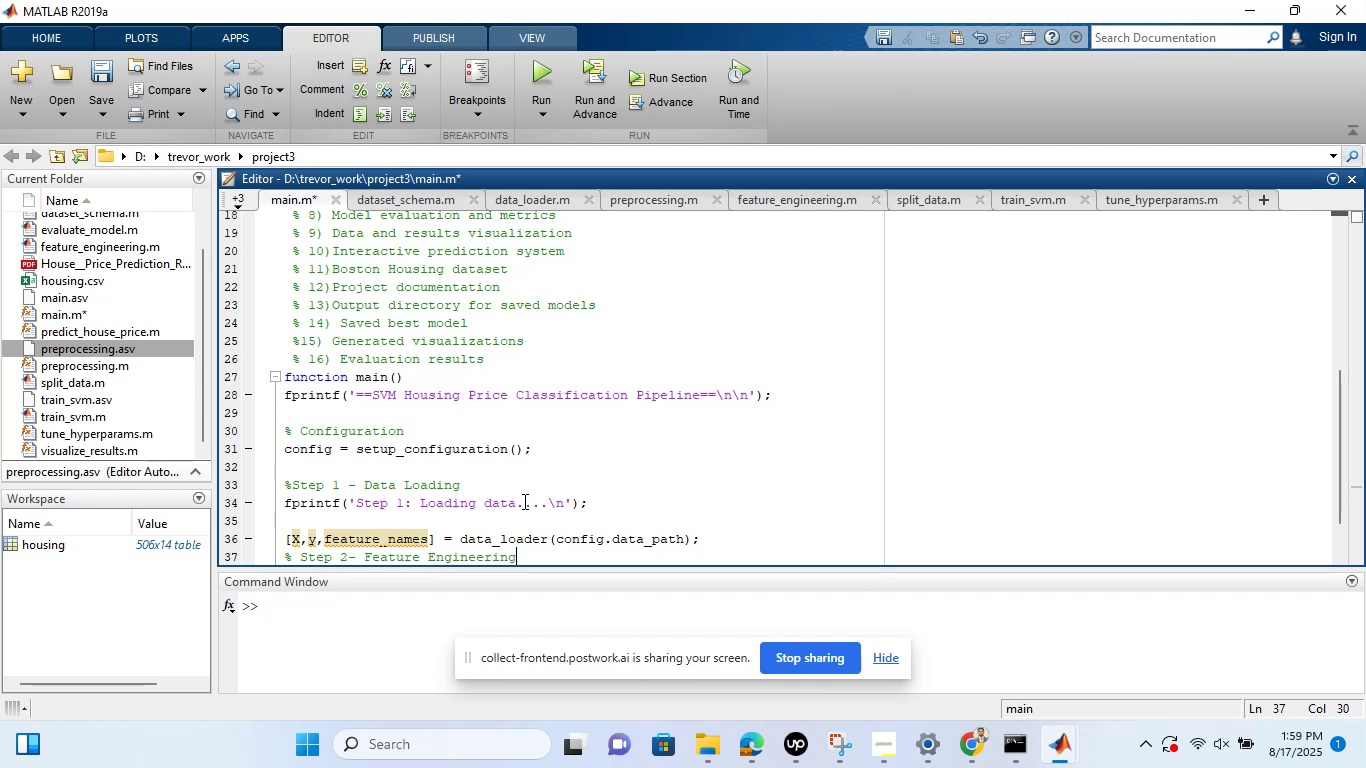 
key(Enter)
 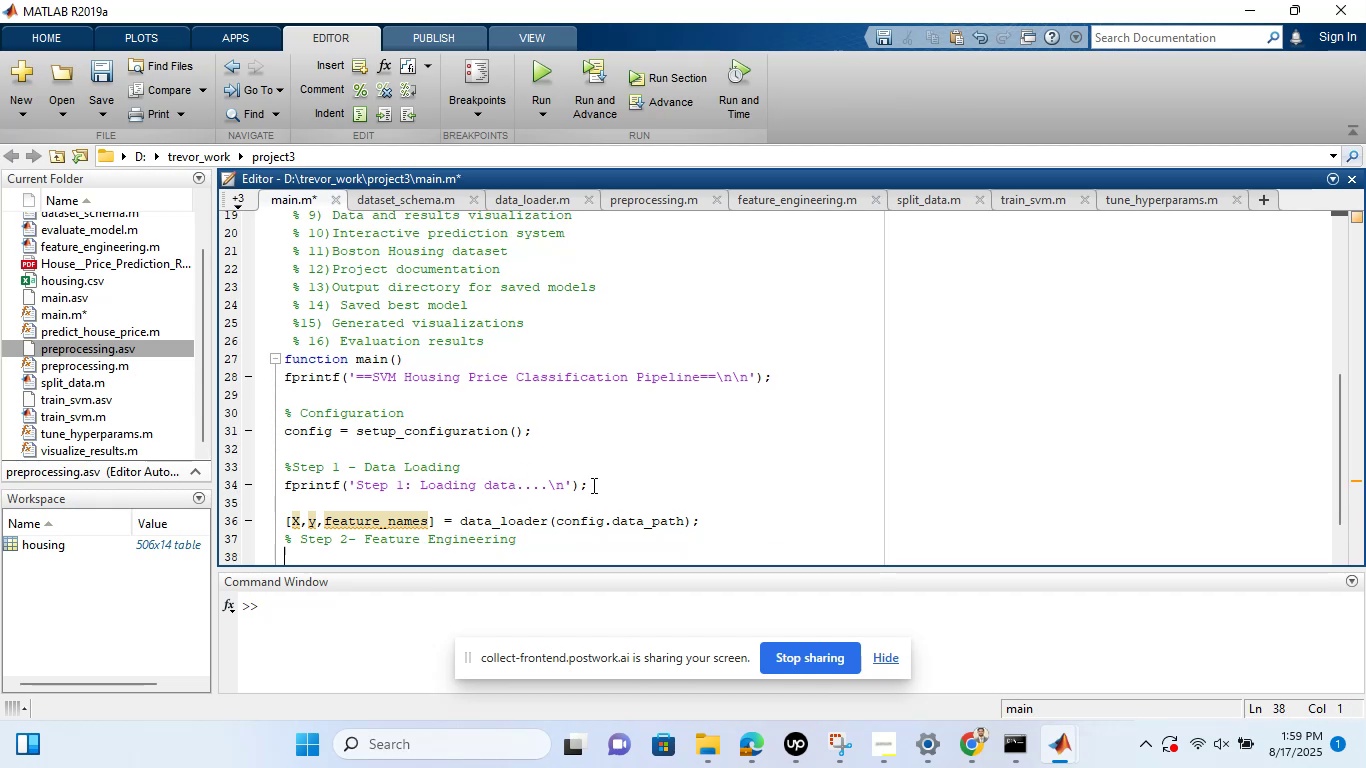 
wait(5.87)
 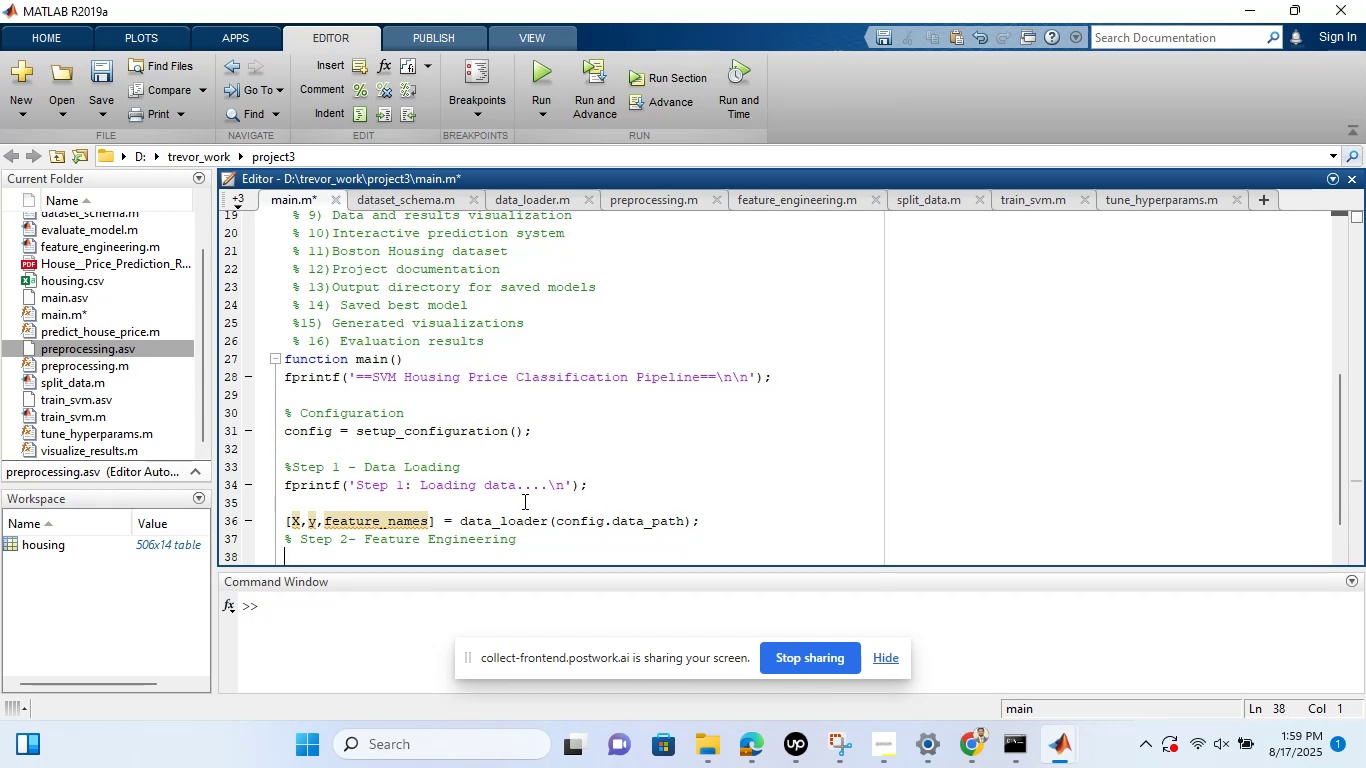 
left_click_drag(start_coordinate=[598, 487], to_coordinate=[282, 482])
 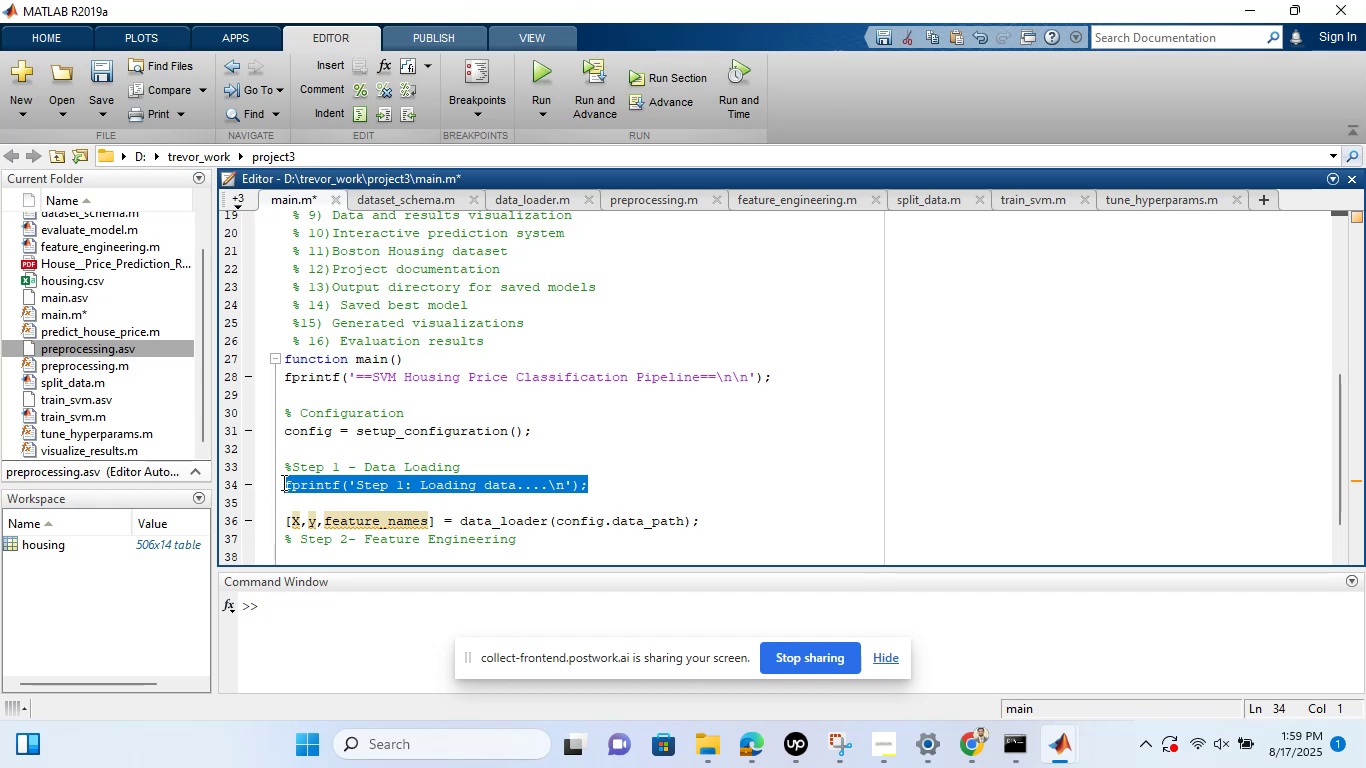 
key(Control+C)
 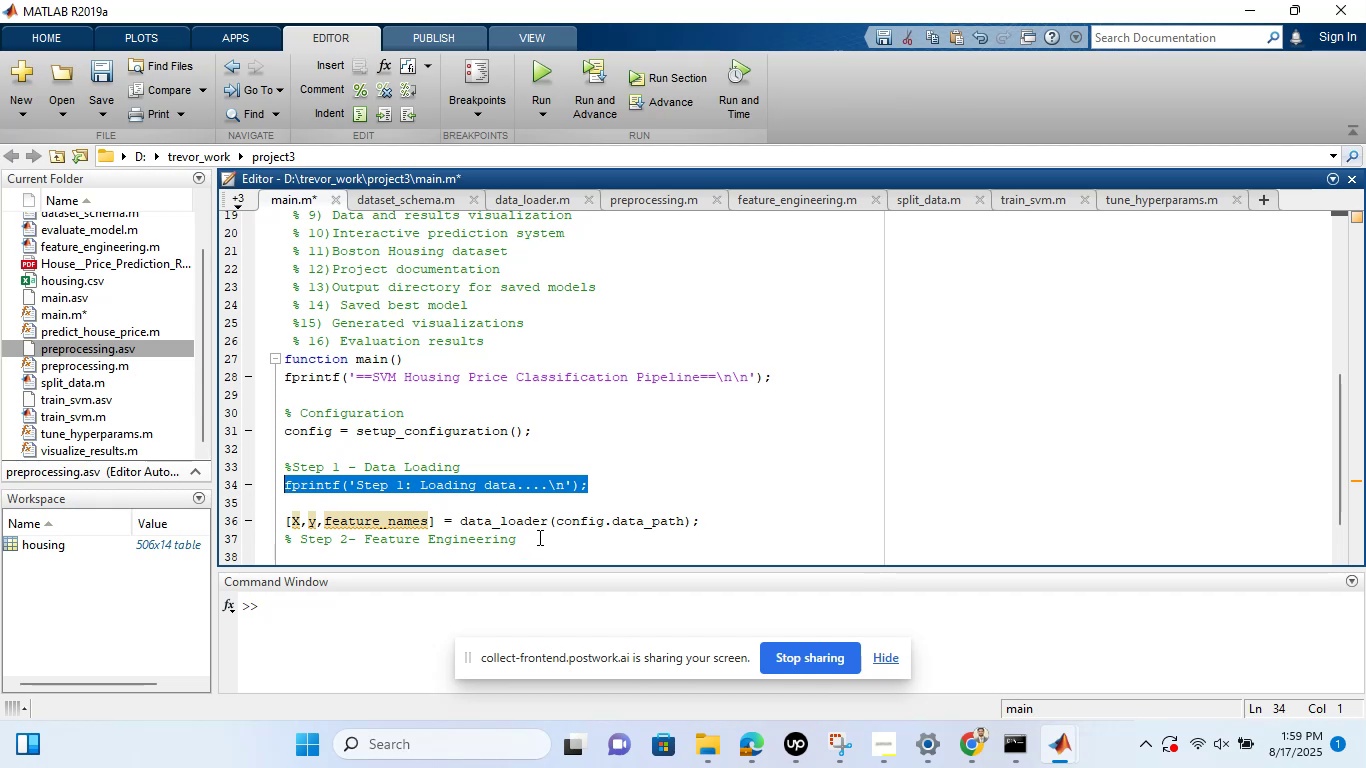 
left_click([538, 537])
 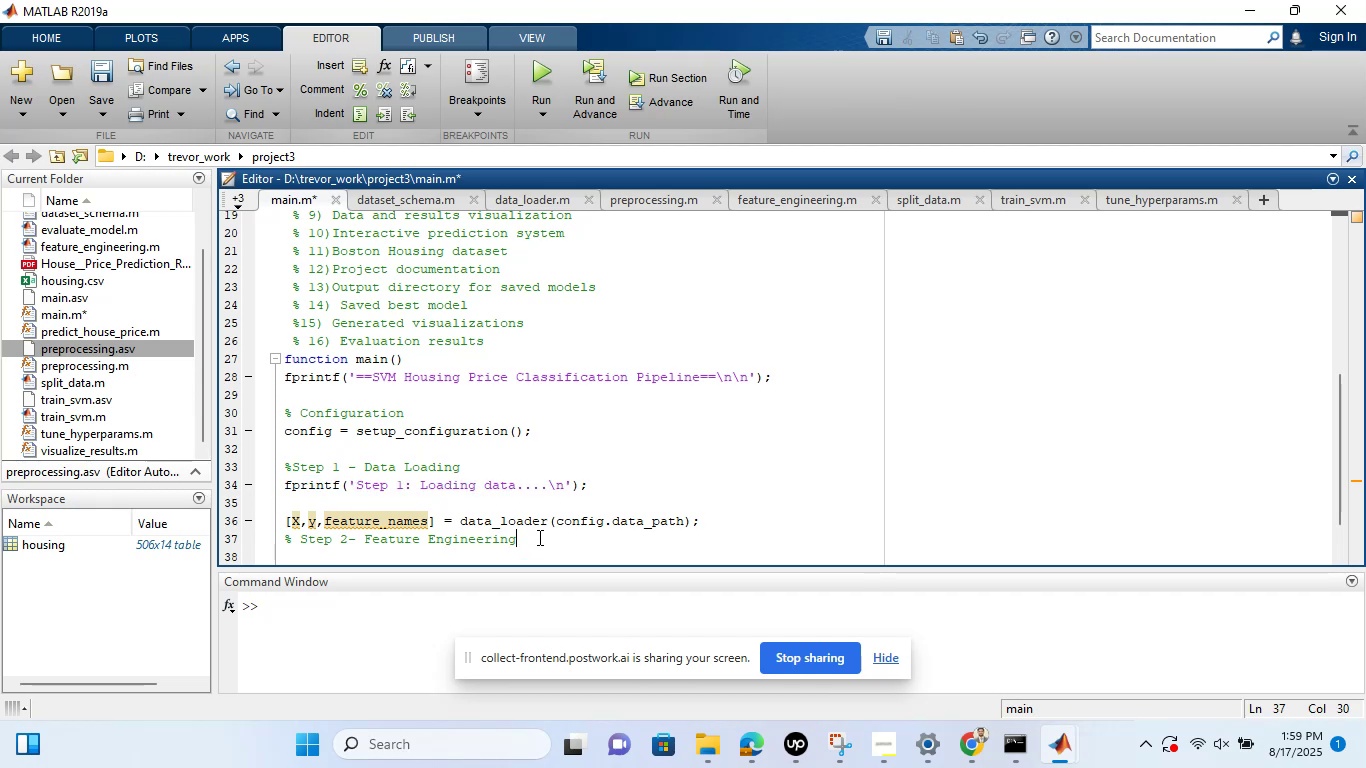 
key(Enter)
 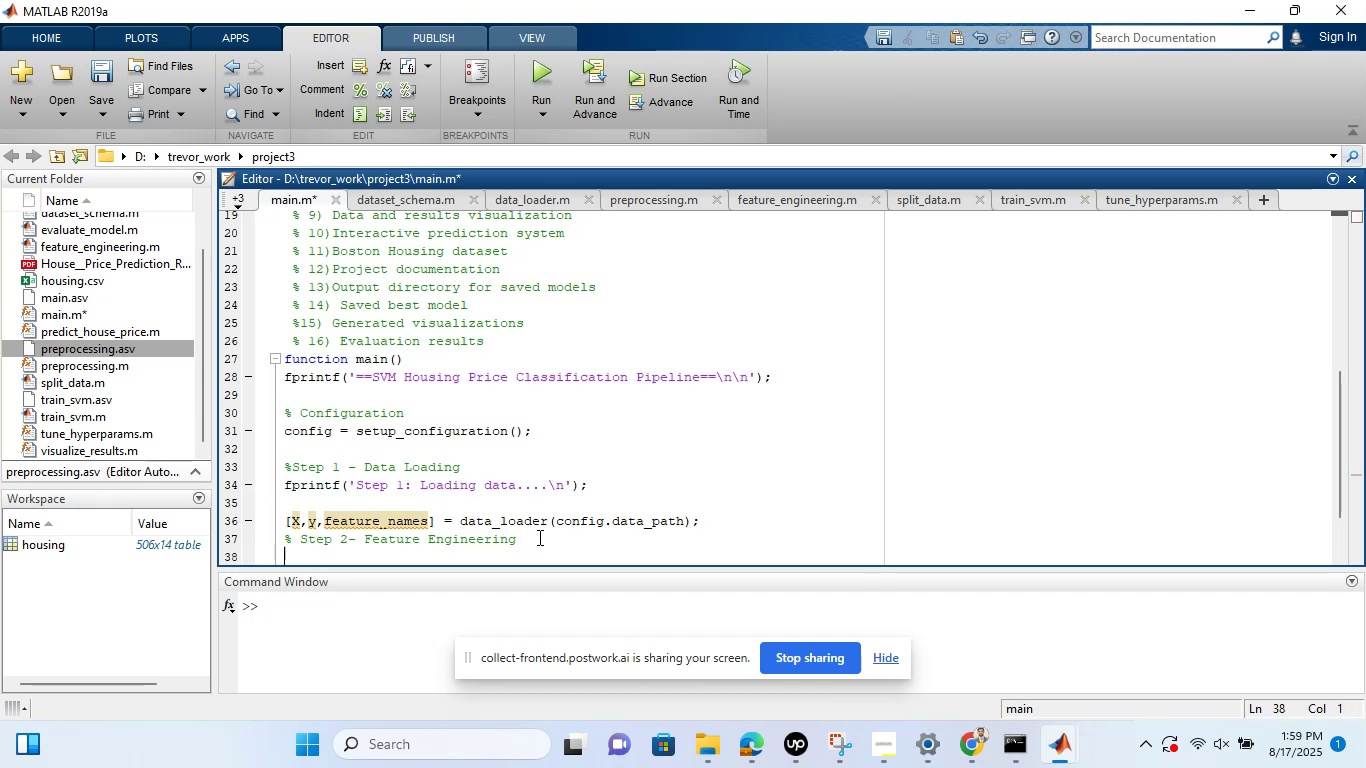 
key(Control+V)
 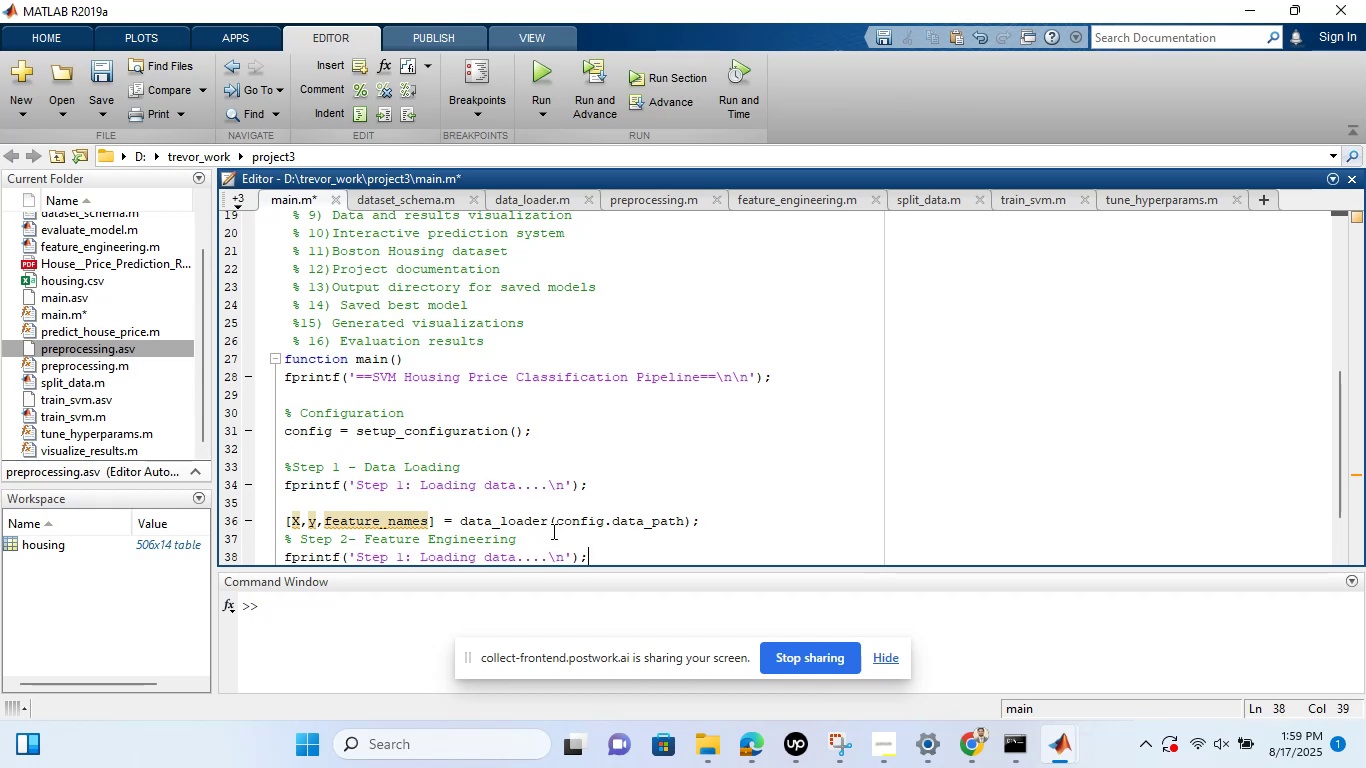 
wait(7.88)
 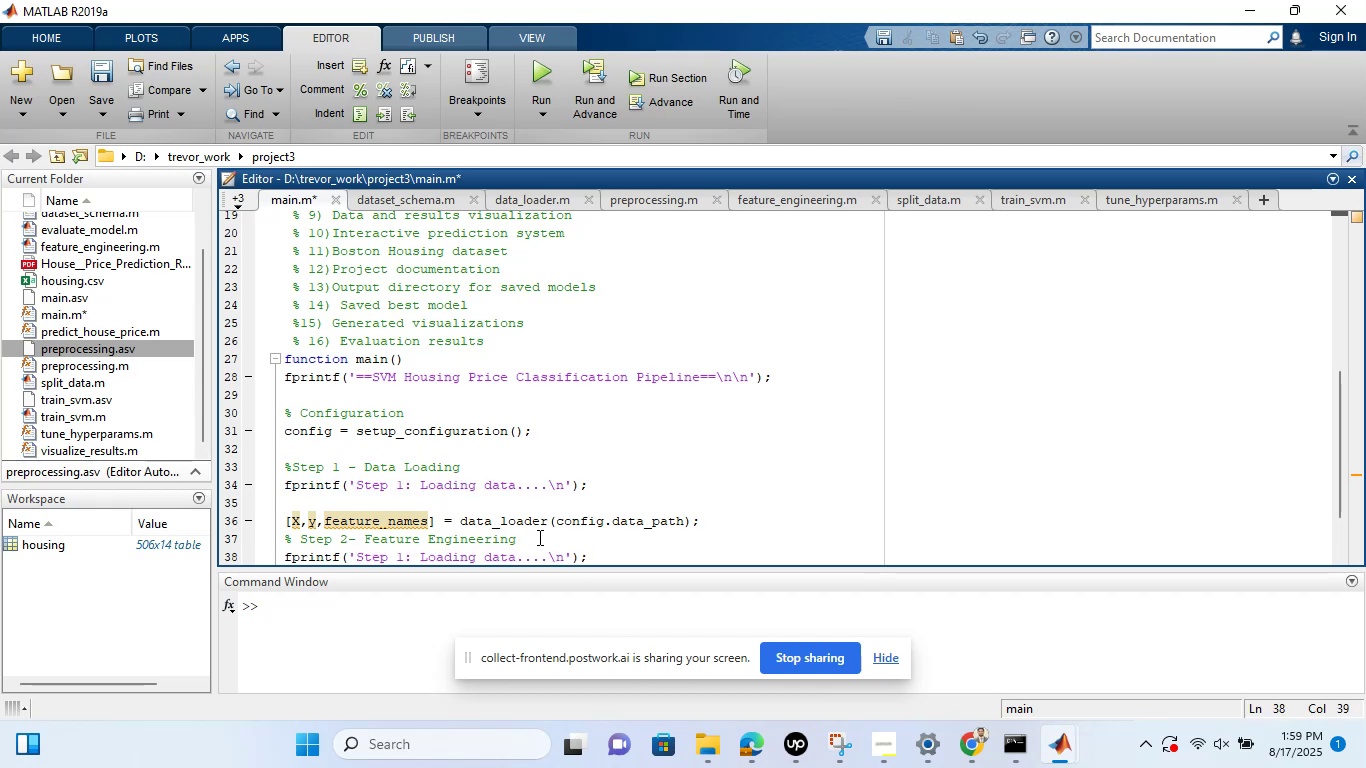 
left_click([521, 556])
 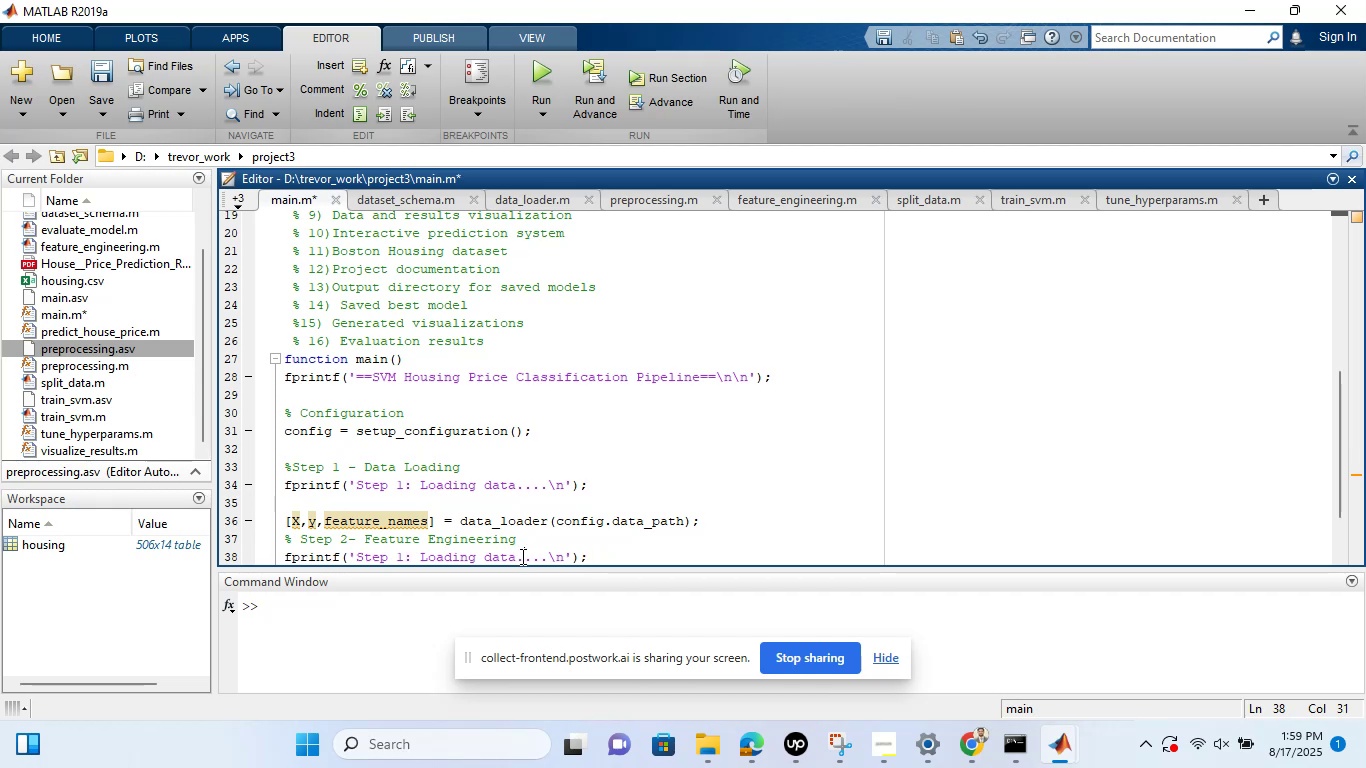 
key(Backspace)
key(Backspace)
key(Backspace)
key(Backspace)
key(Backspace)
key(Backspace)
key(Backspace)
key(Backspace)
key(Backspace)
key(Backspace)
key(Backspace)
key(Backspace)
key(Backspace)
key(Backspace)
key(Backspace)
key(Backspace)
type(2: feat)
key(Backspace)
key(Backspace)
key(Backspace)
key(Backspace)
type(featu)
key(Backspace)
key(Backspace)
key(Backspace)
key(Backspace)
key(Backspace)
type(Feature Engineering)
 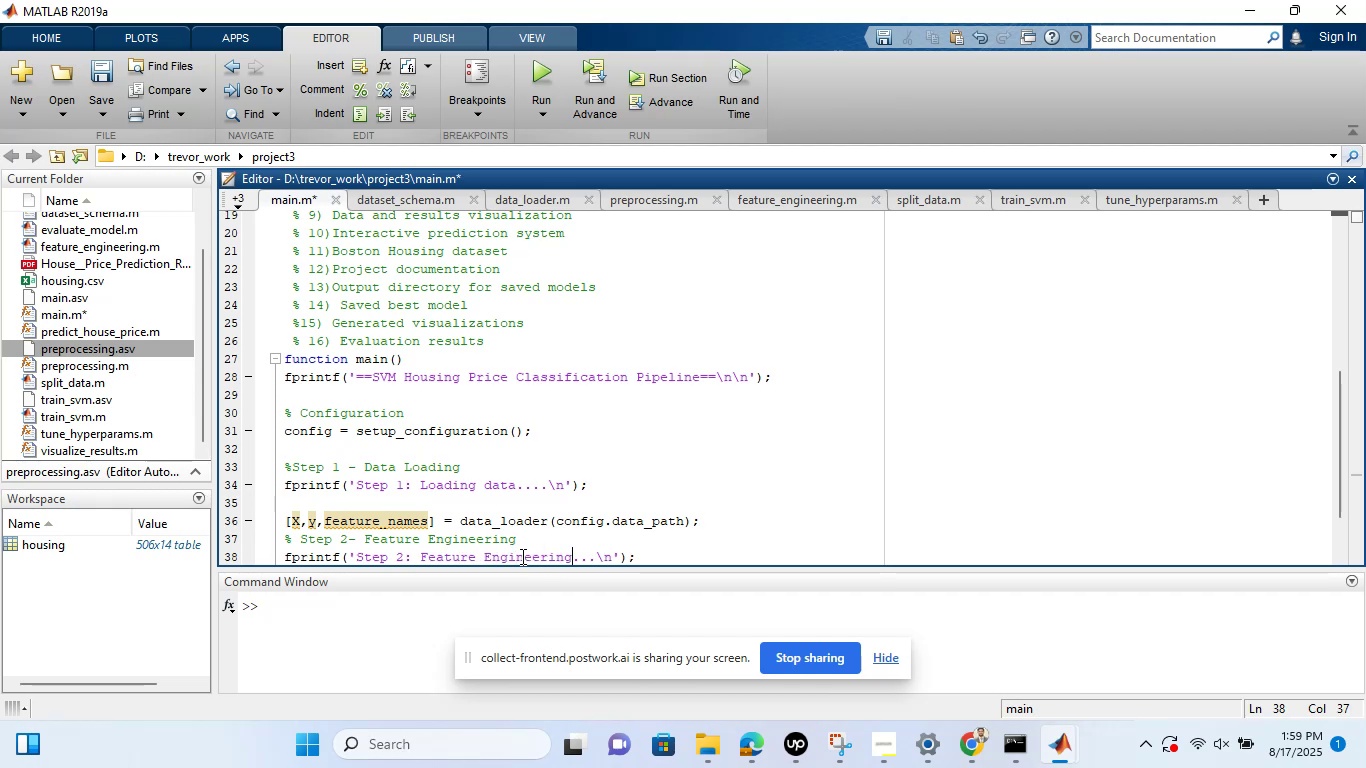 
wait(8.34)
 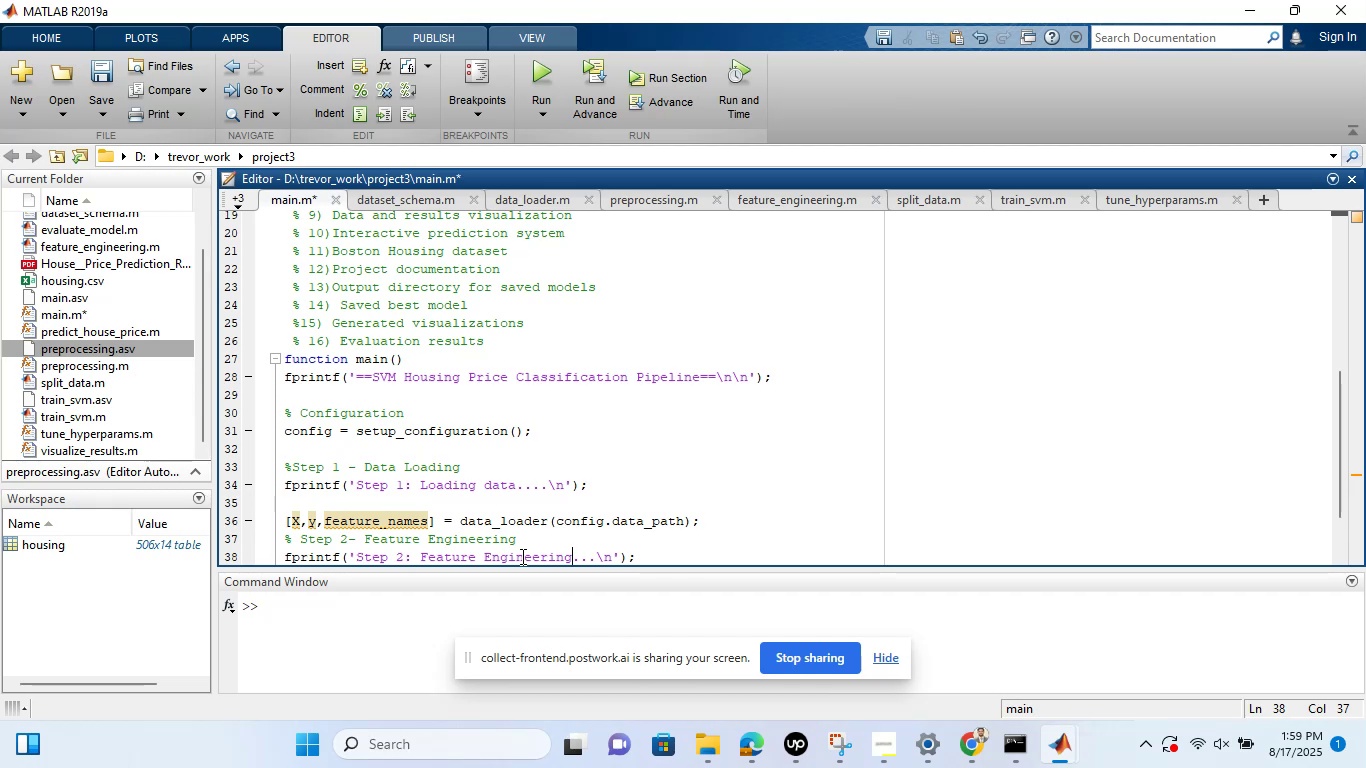 
left_click_drag(start_coordinate=[1334, 393], to_coordinate=[1364, 471])
 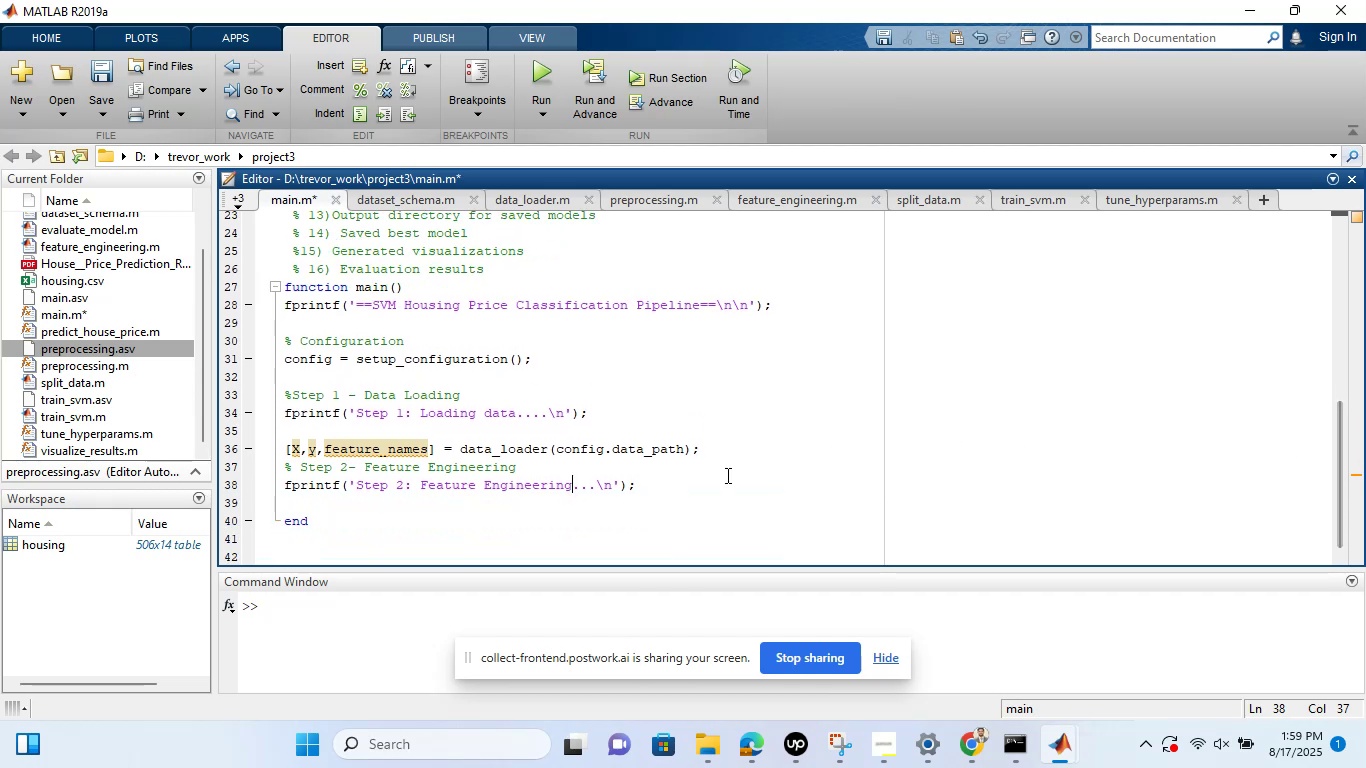 
left_click([726, 475])
 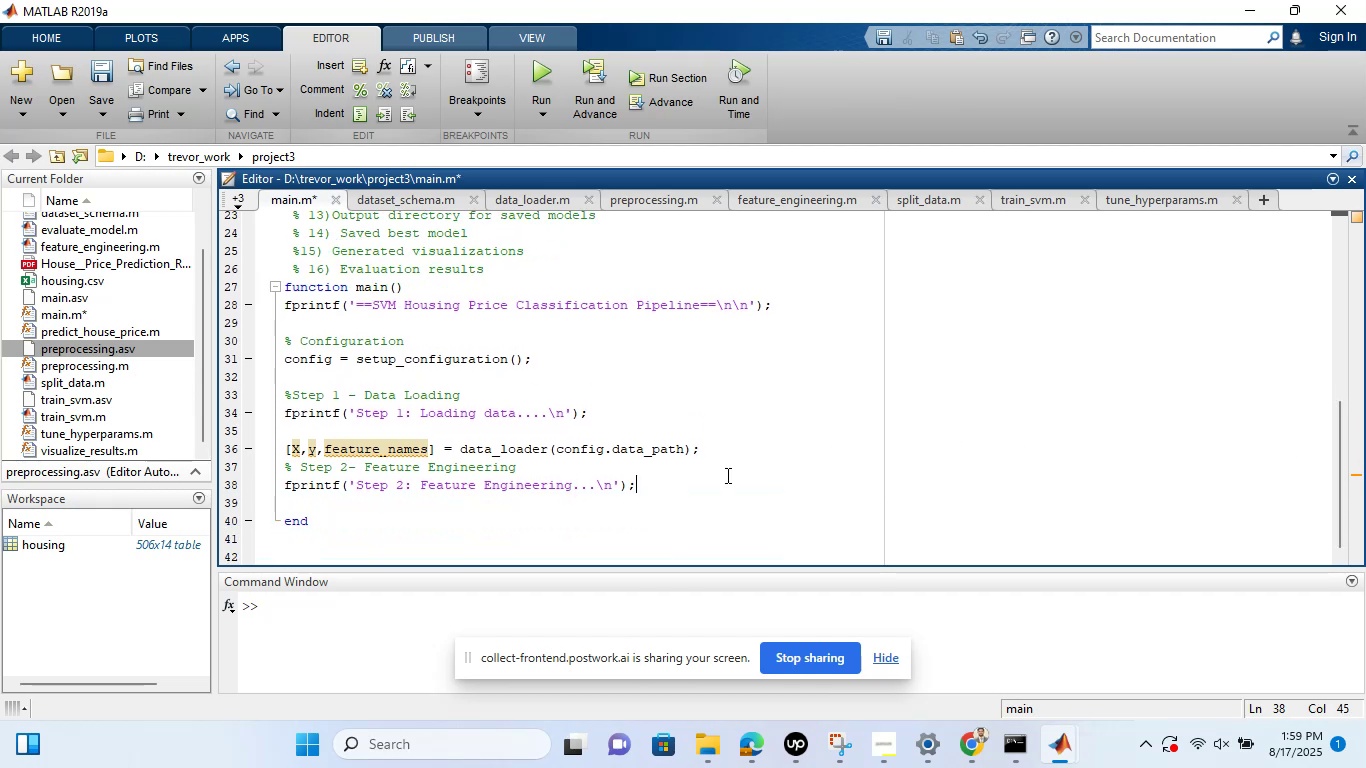 
key(Enter)
 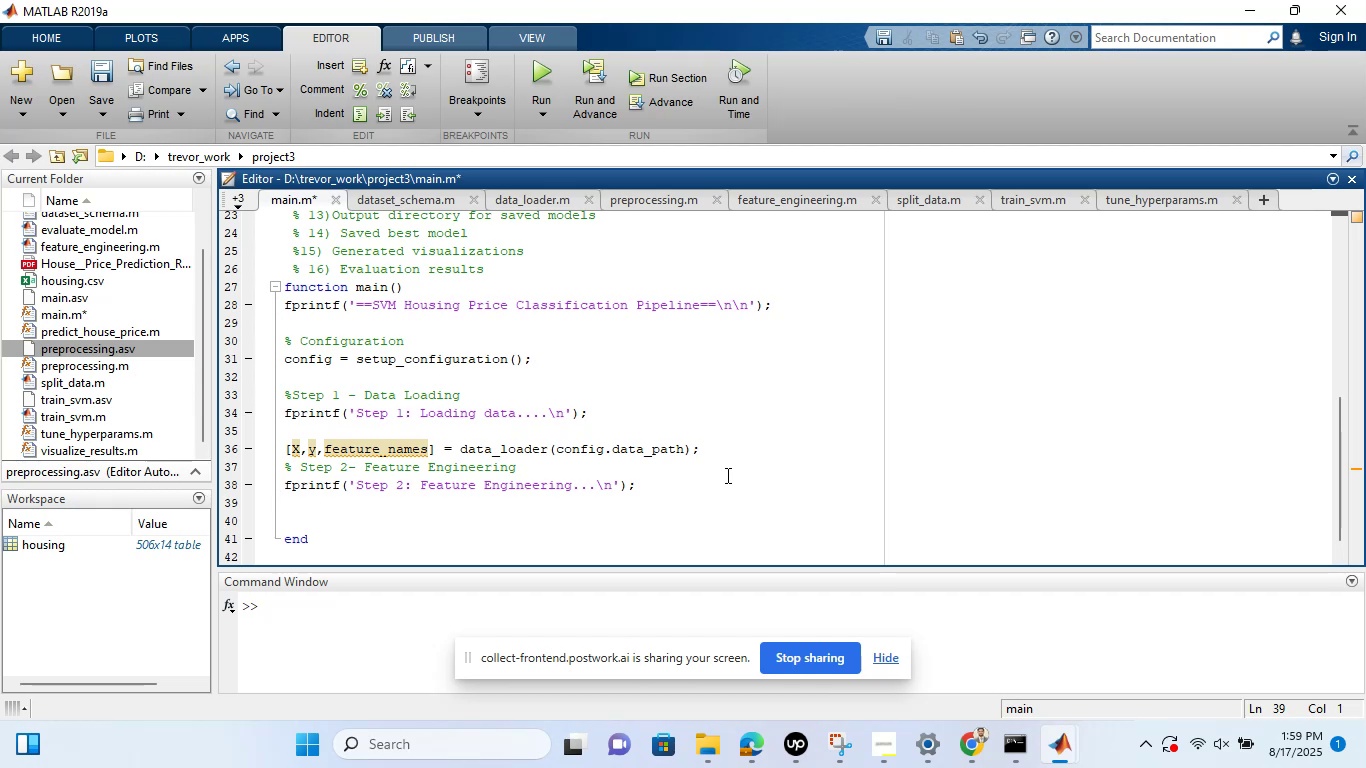 
wait(10.34)
 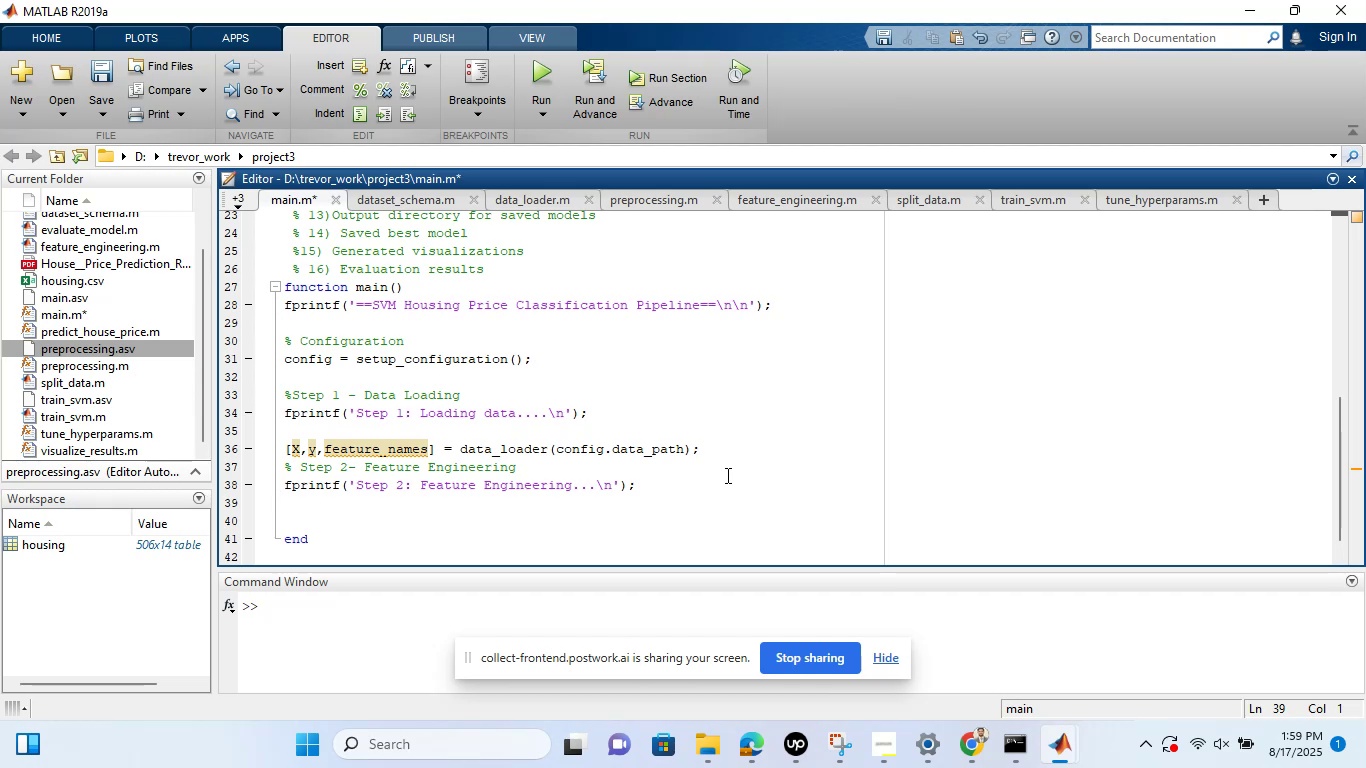 
key(BracketLeft)
 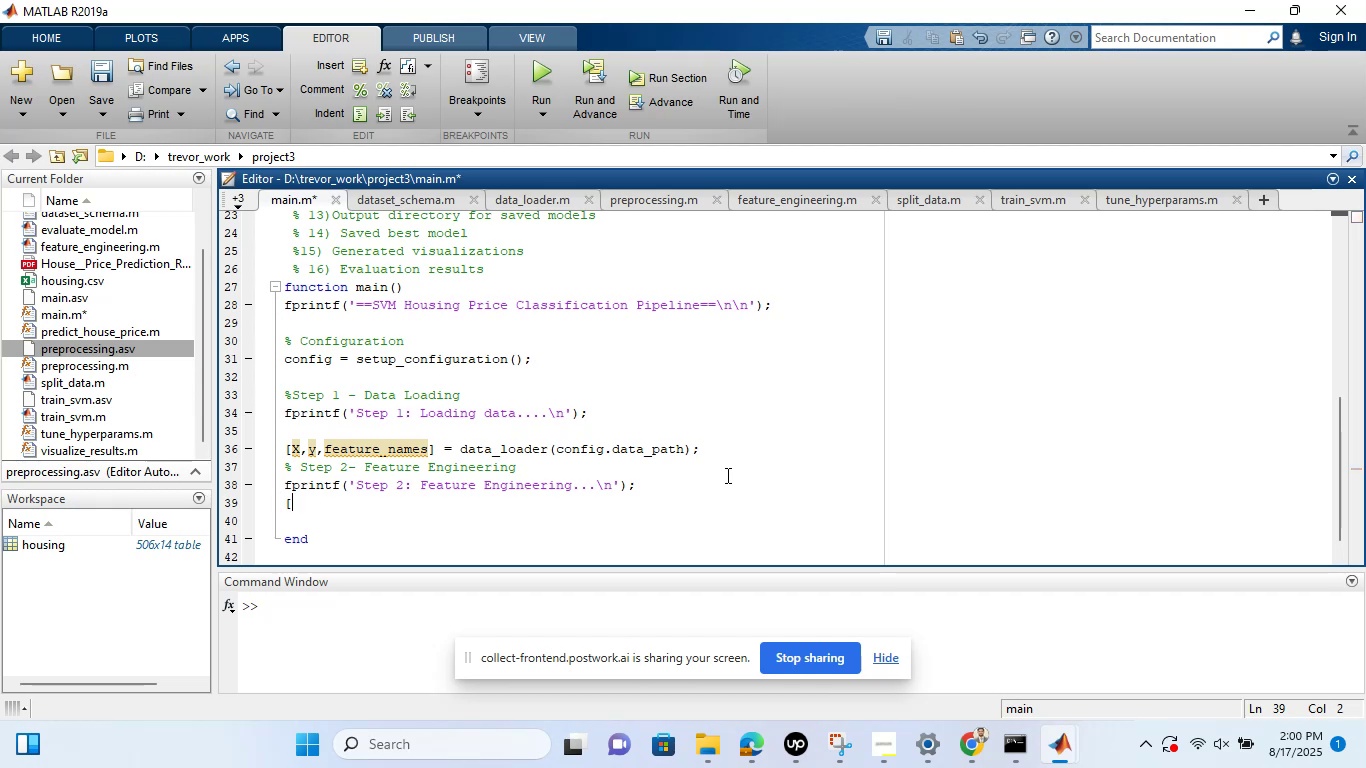 
key(BracketRight)
 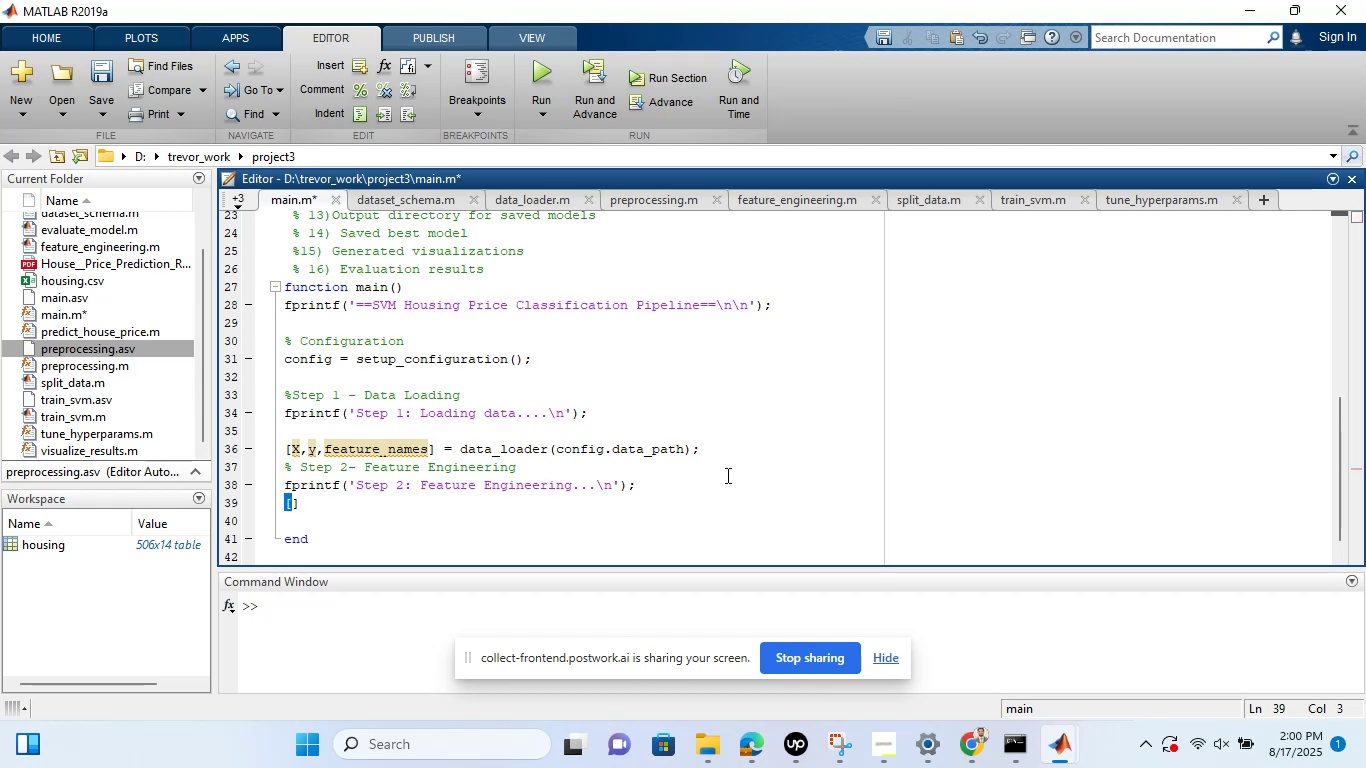 
key(ArrowLeft)
 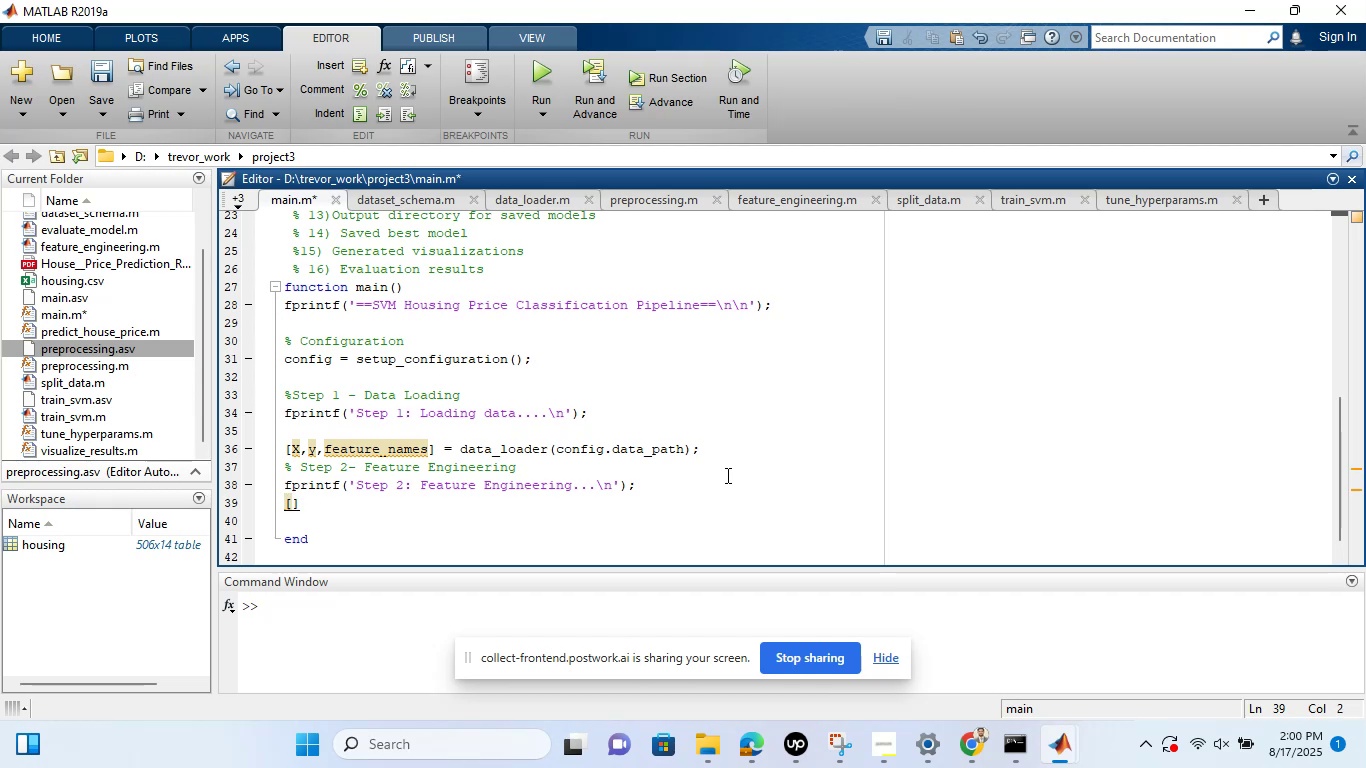 
type(X_engineered)
 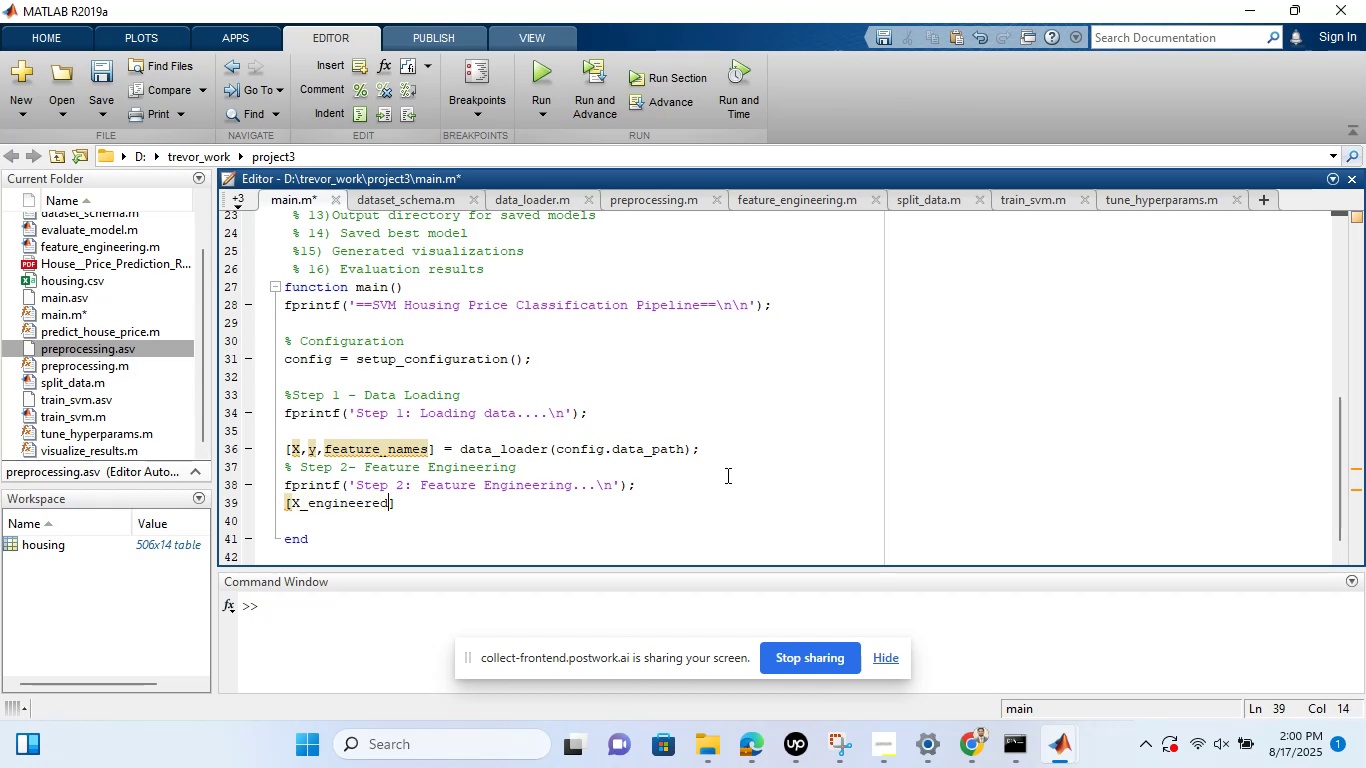 
wait(6.15)
 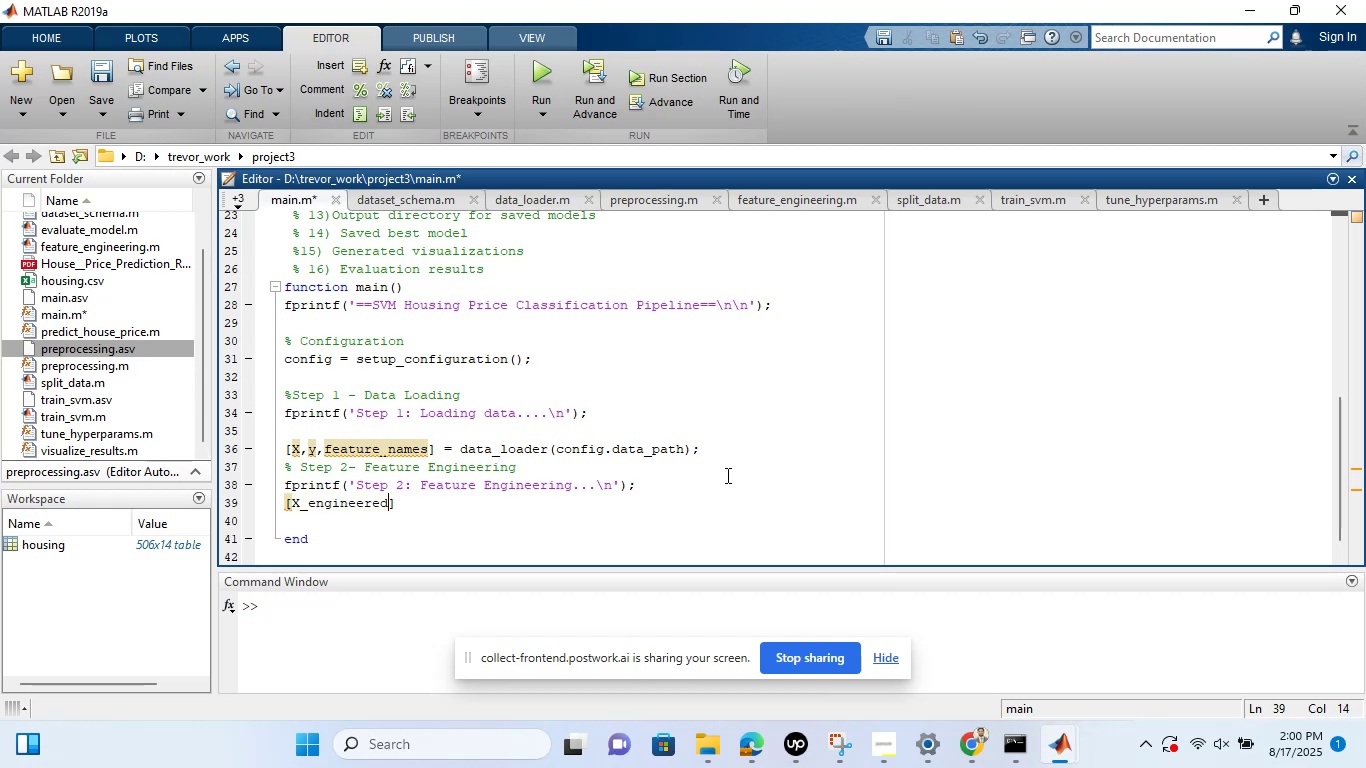 
type(,y,config.preprocess_options)
 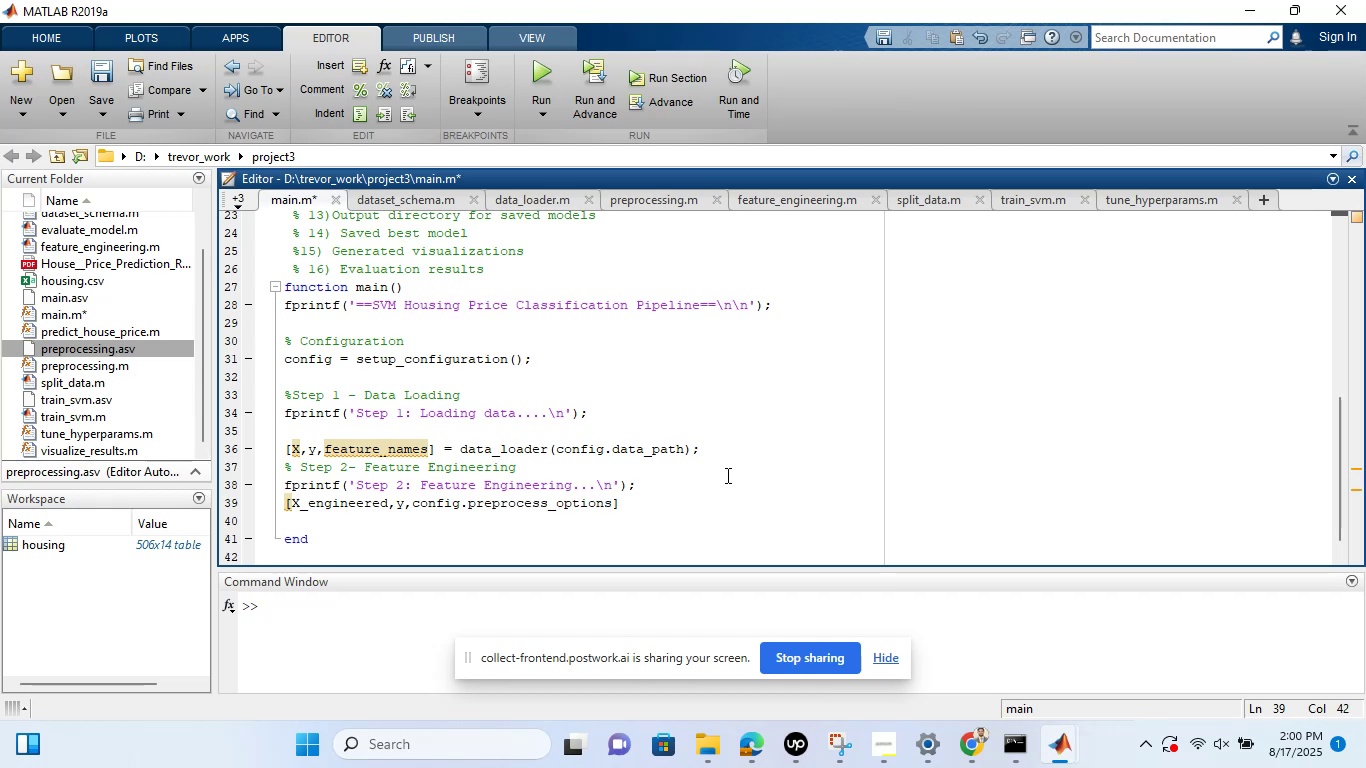 
key(ArrowRight)
 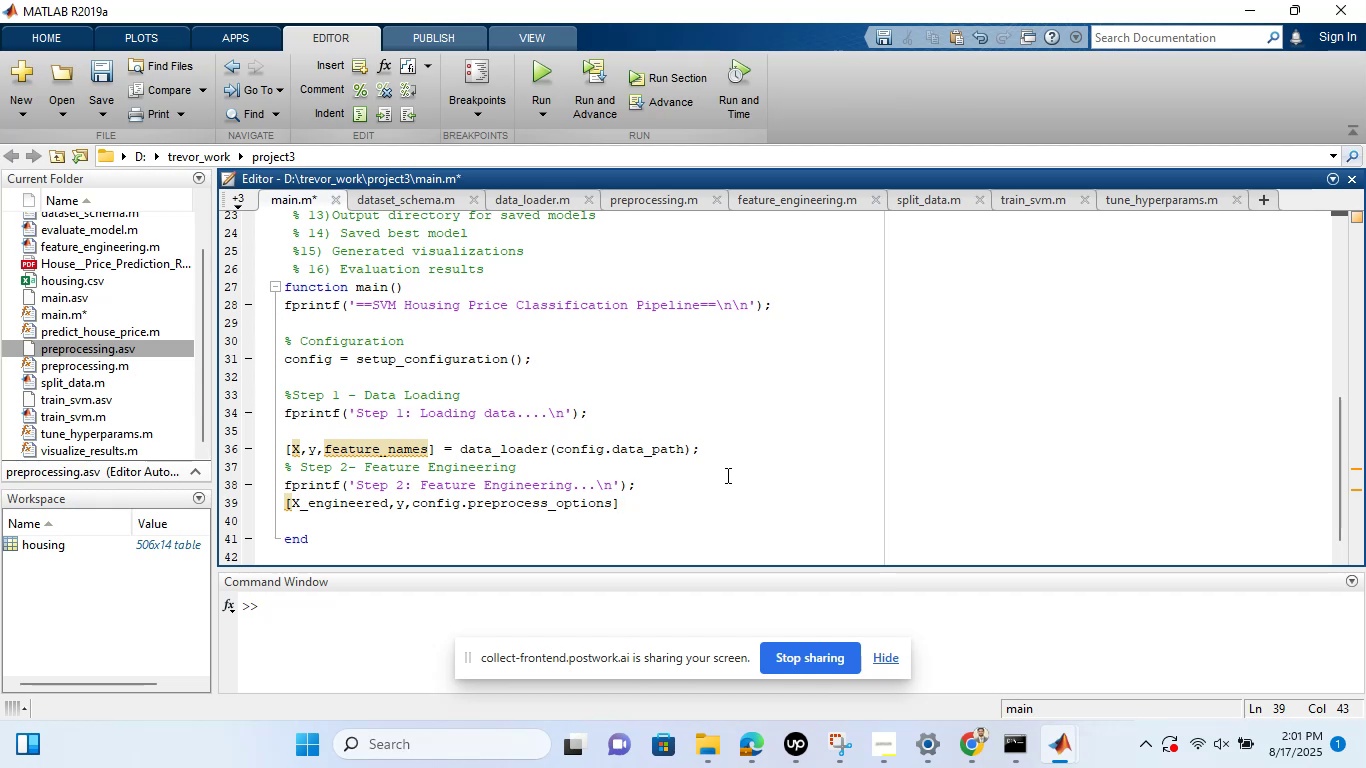 
wait(32.52)
 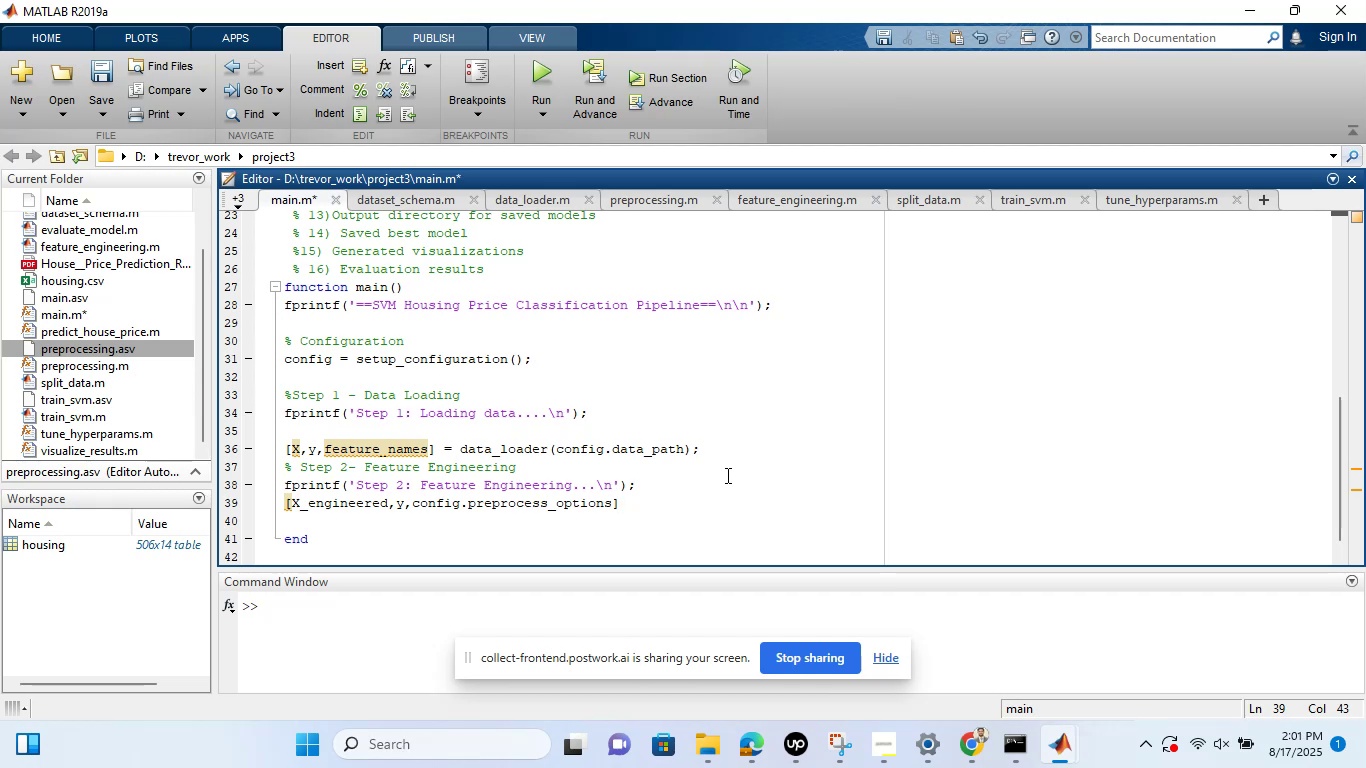 
key(ArrowLeft)
 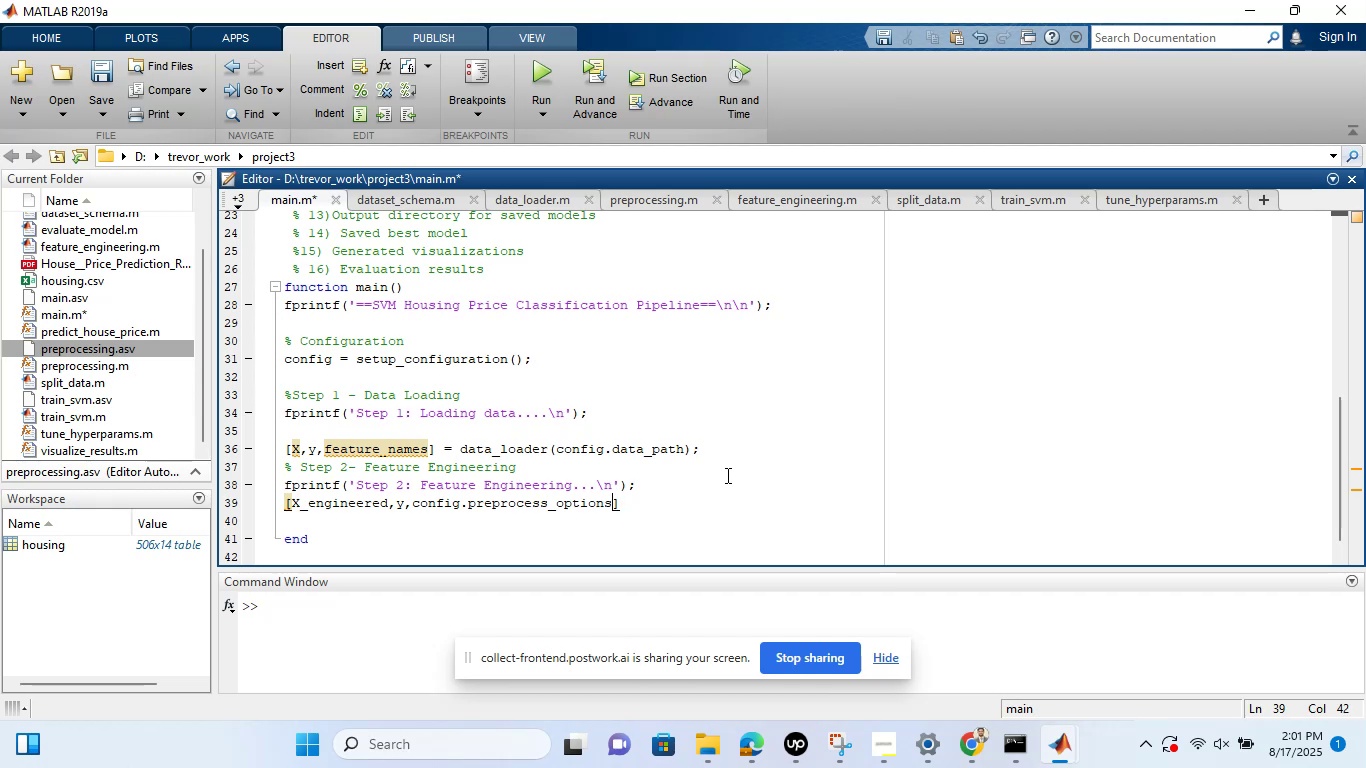 
hold_key(key=Backspace, duration=1.16)
 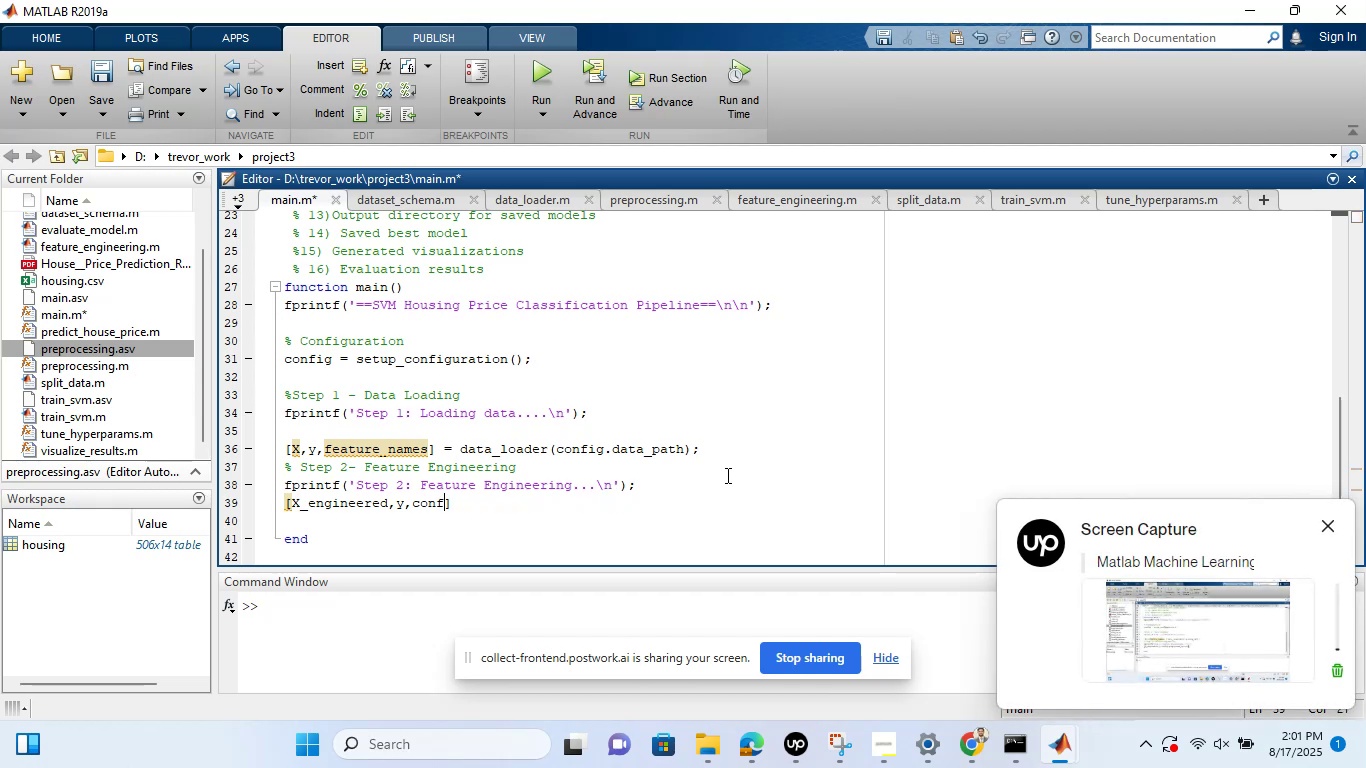 
key(Backspace)
 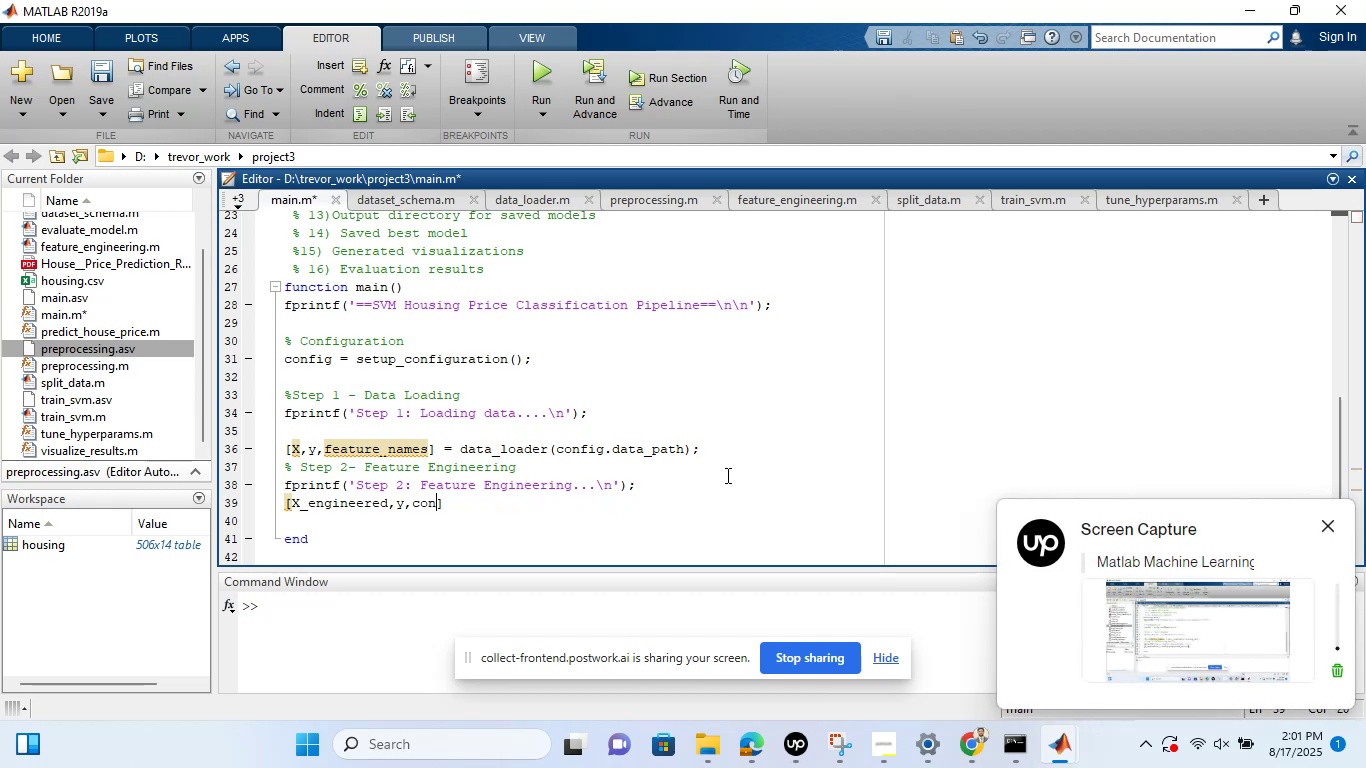 
key(Backspace)
 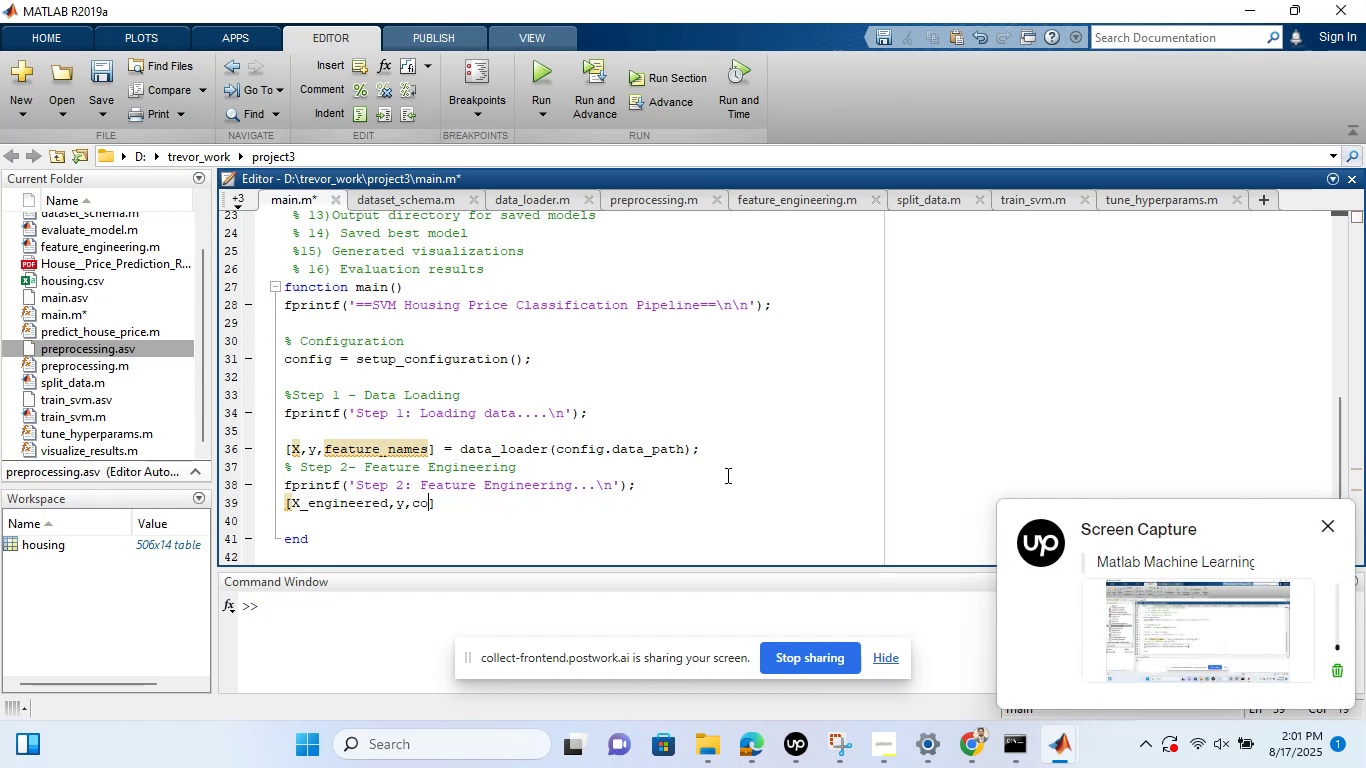 
key(Backspace)
 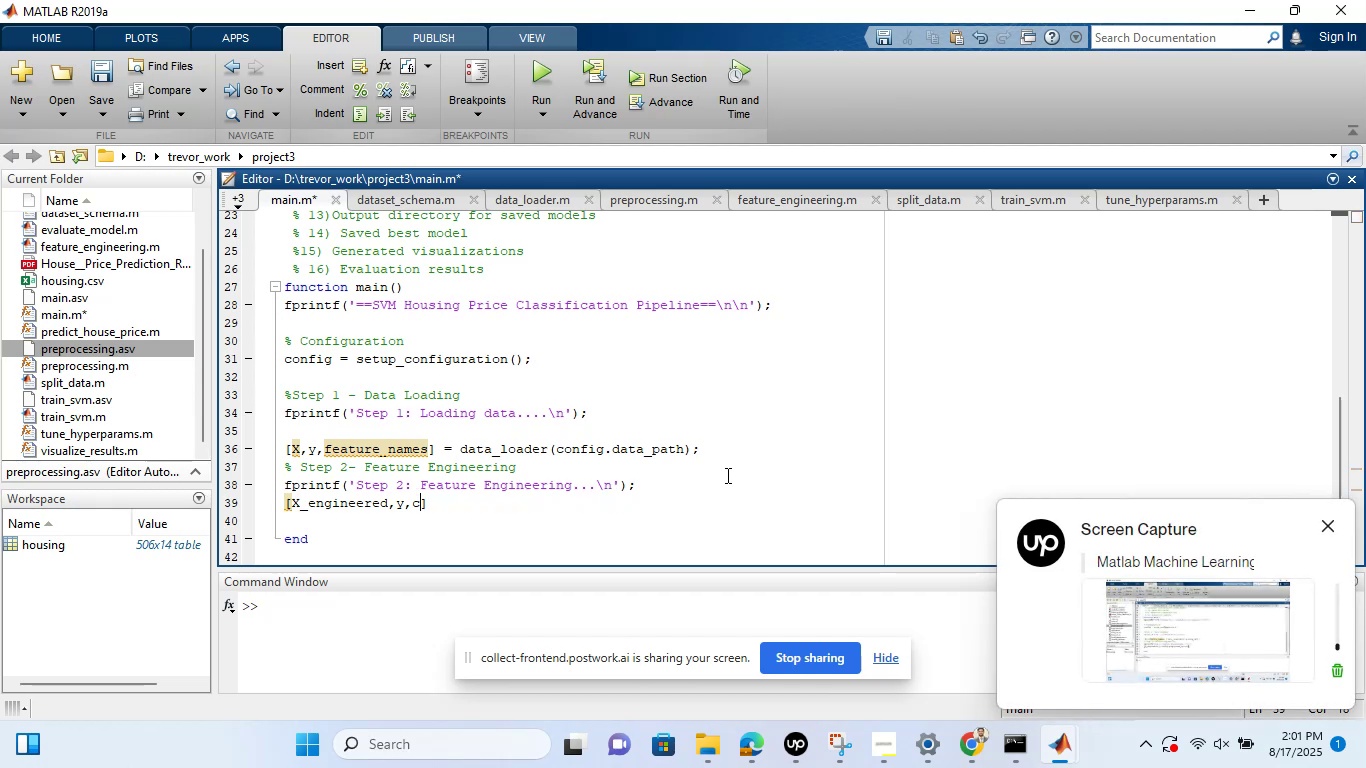 
key(Backspace)
 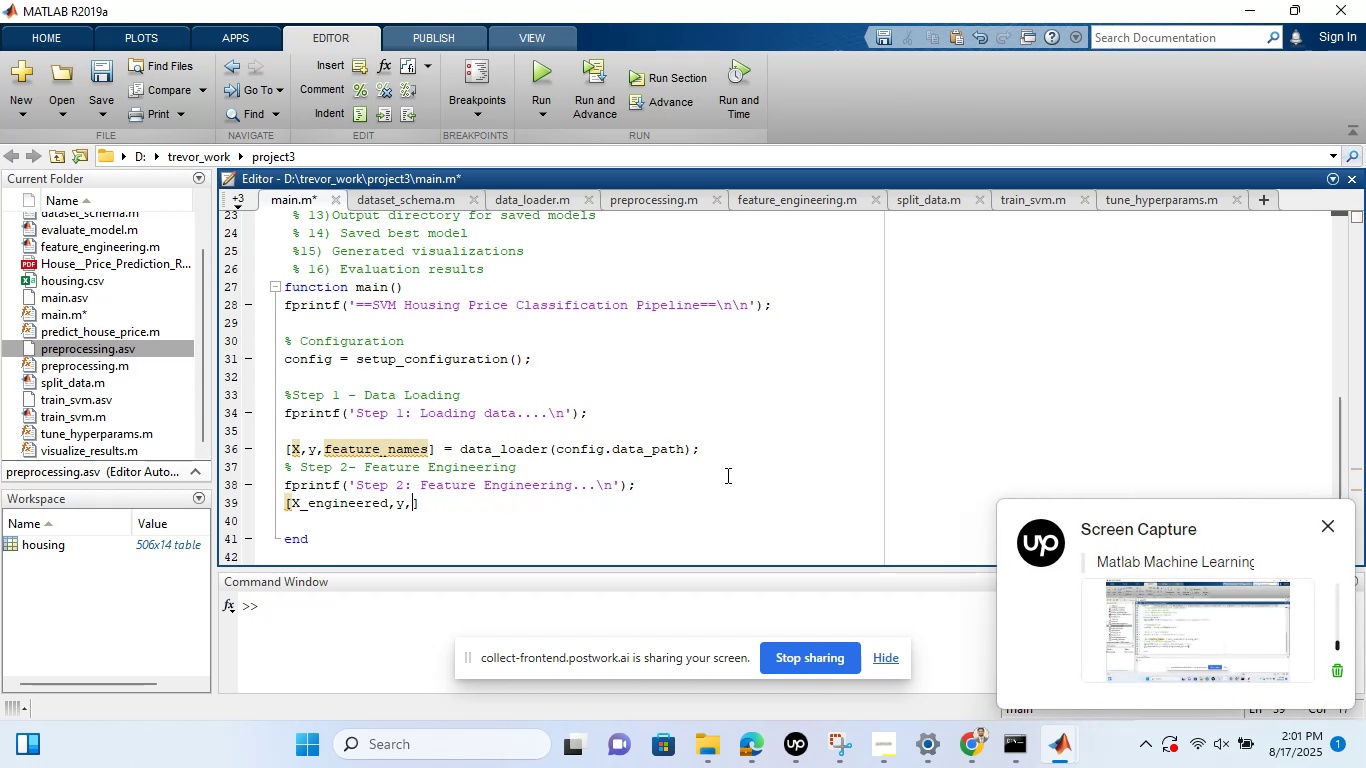 
key(Backspace)
 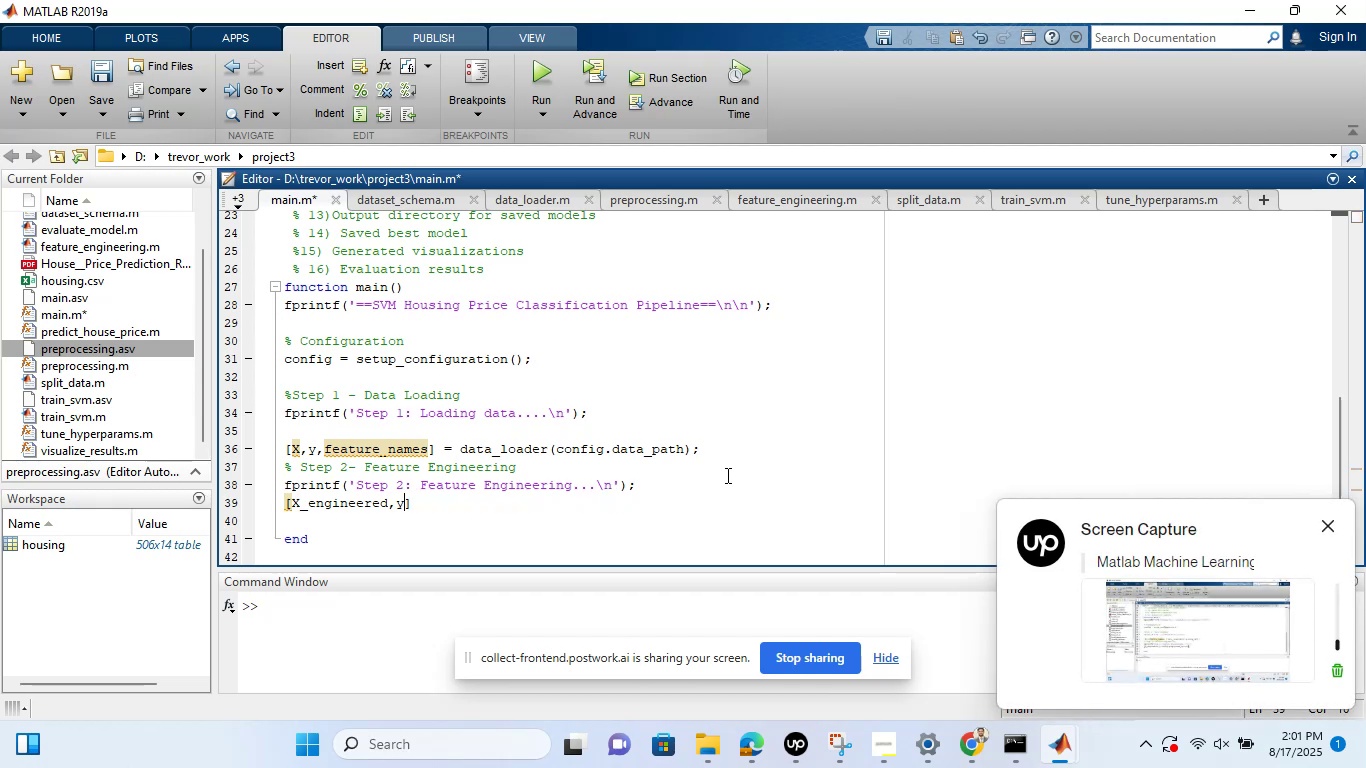 
key(Backspace)
 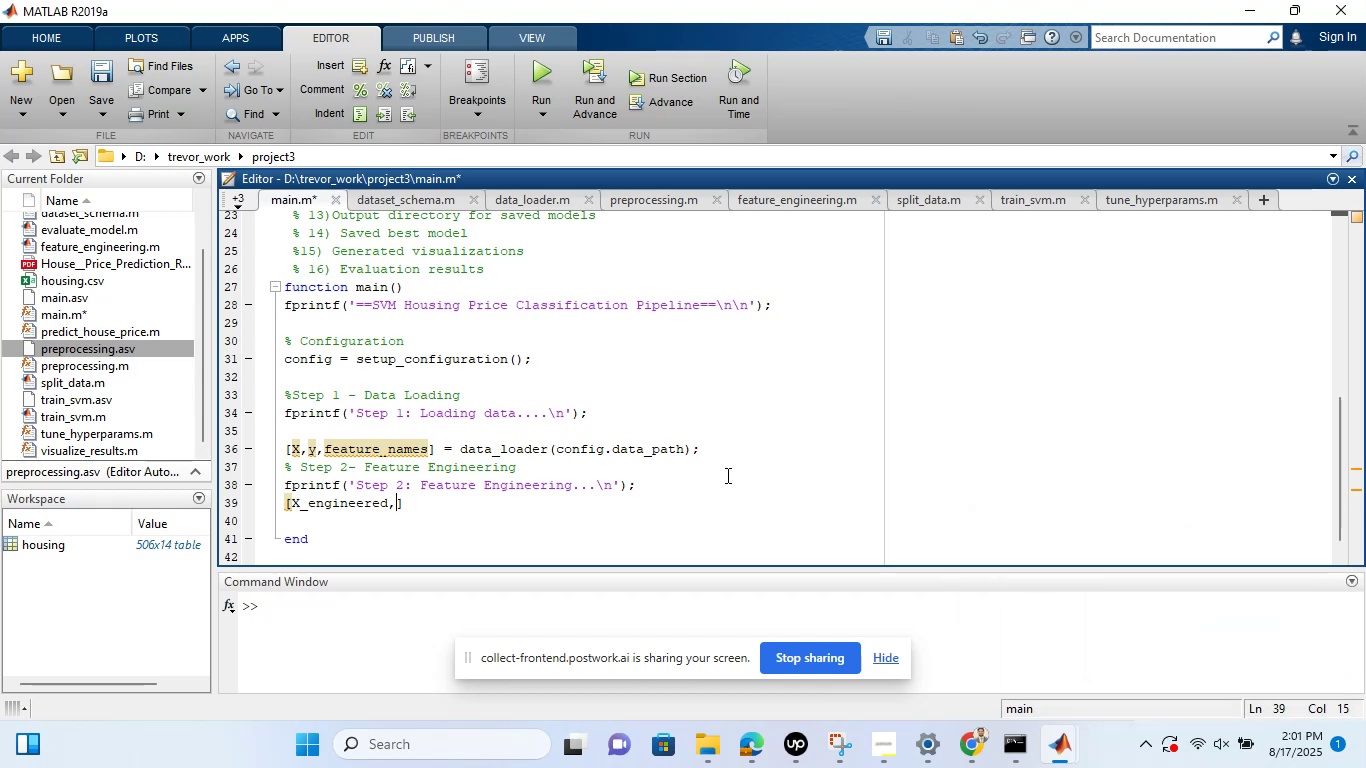 
wait(15.0)
 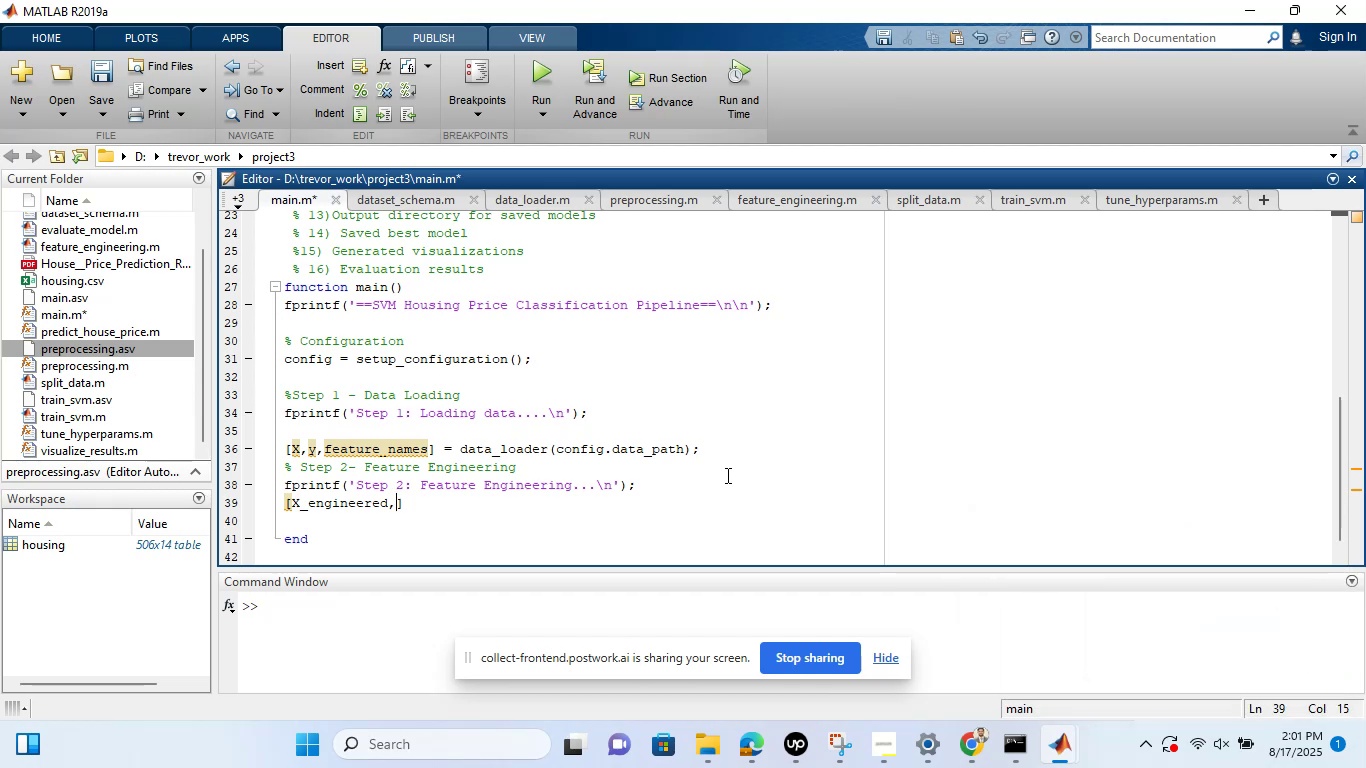 
type(feature_names)
 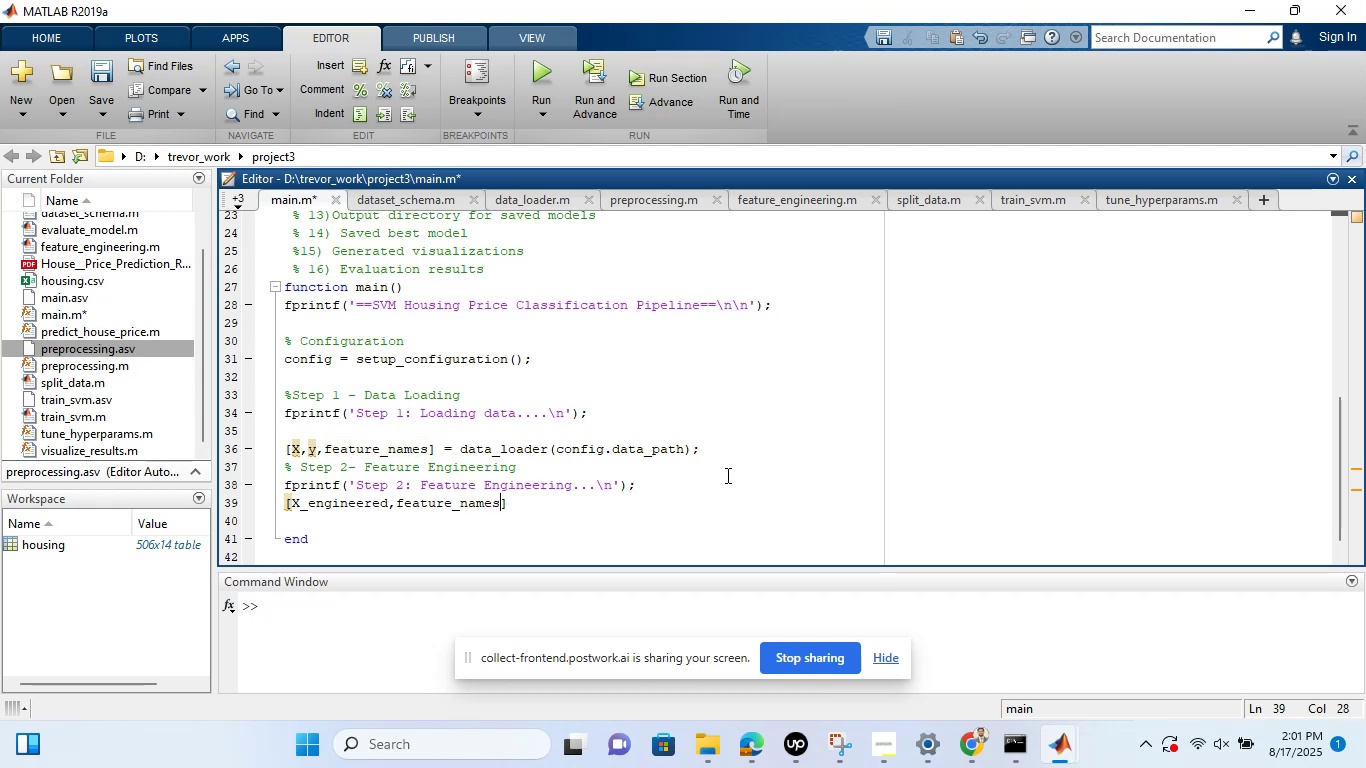 
type(,config.engineering_options)
 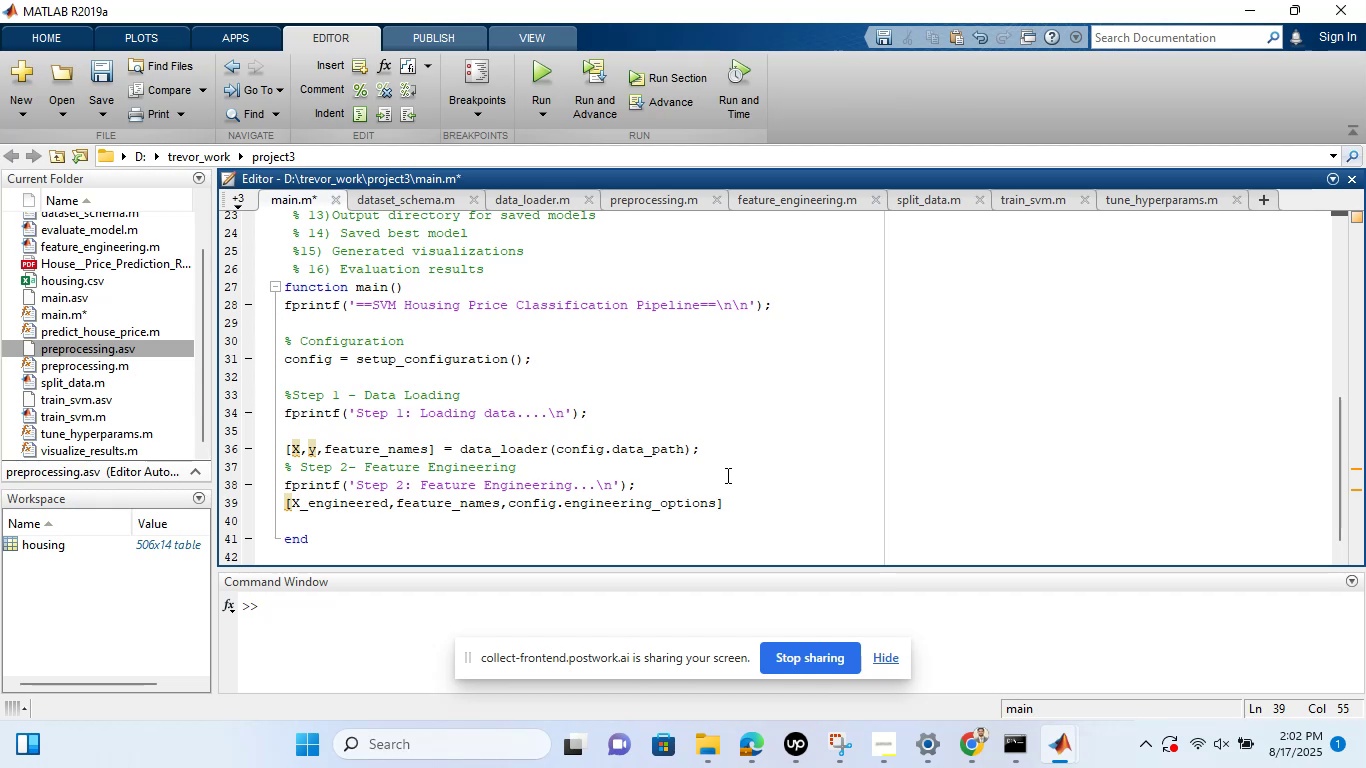 
wait(29.56)
 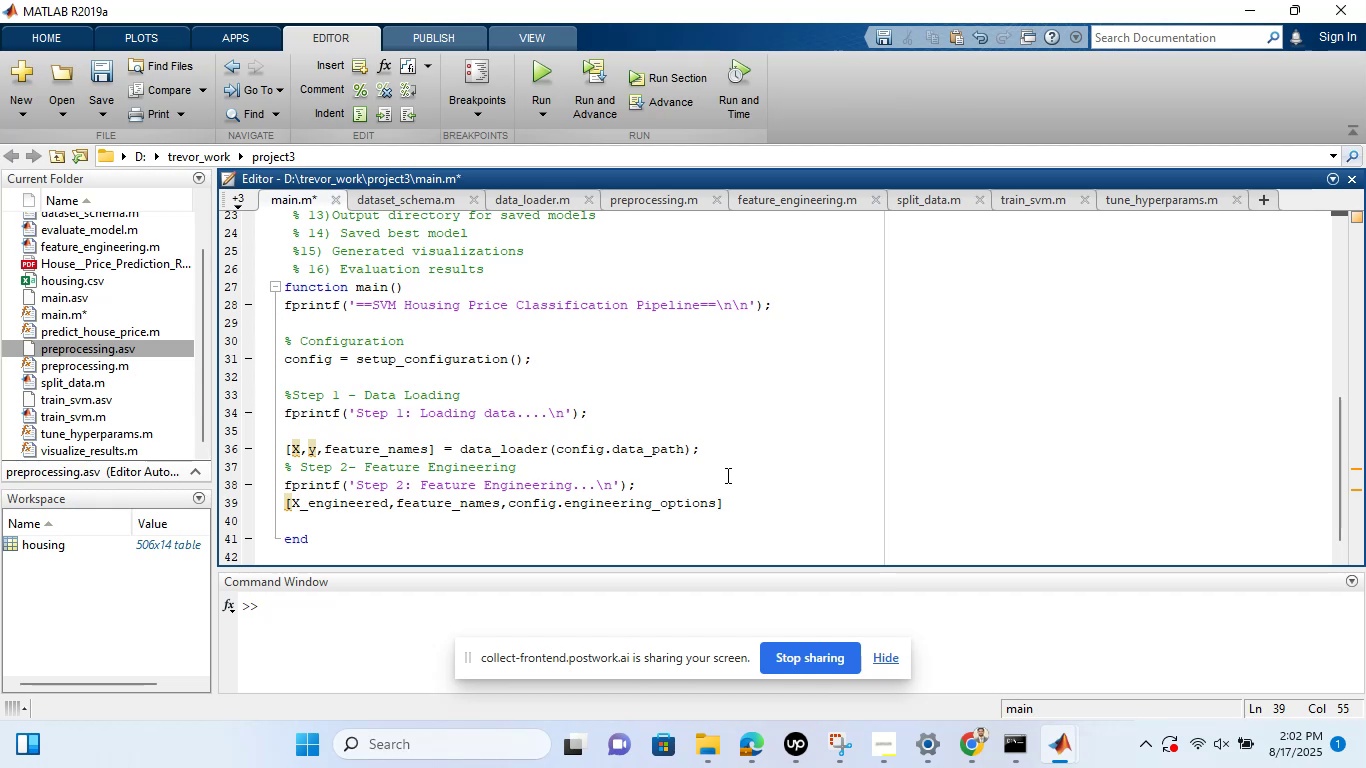 
left_click([502, 503])
 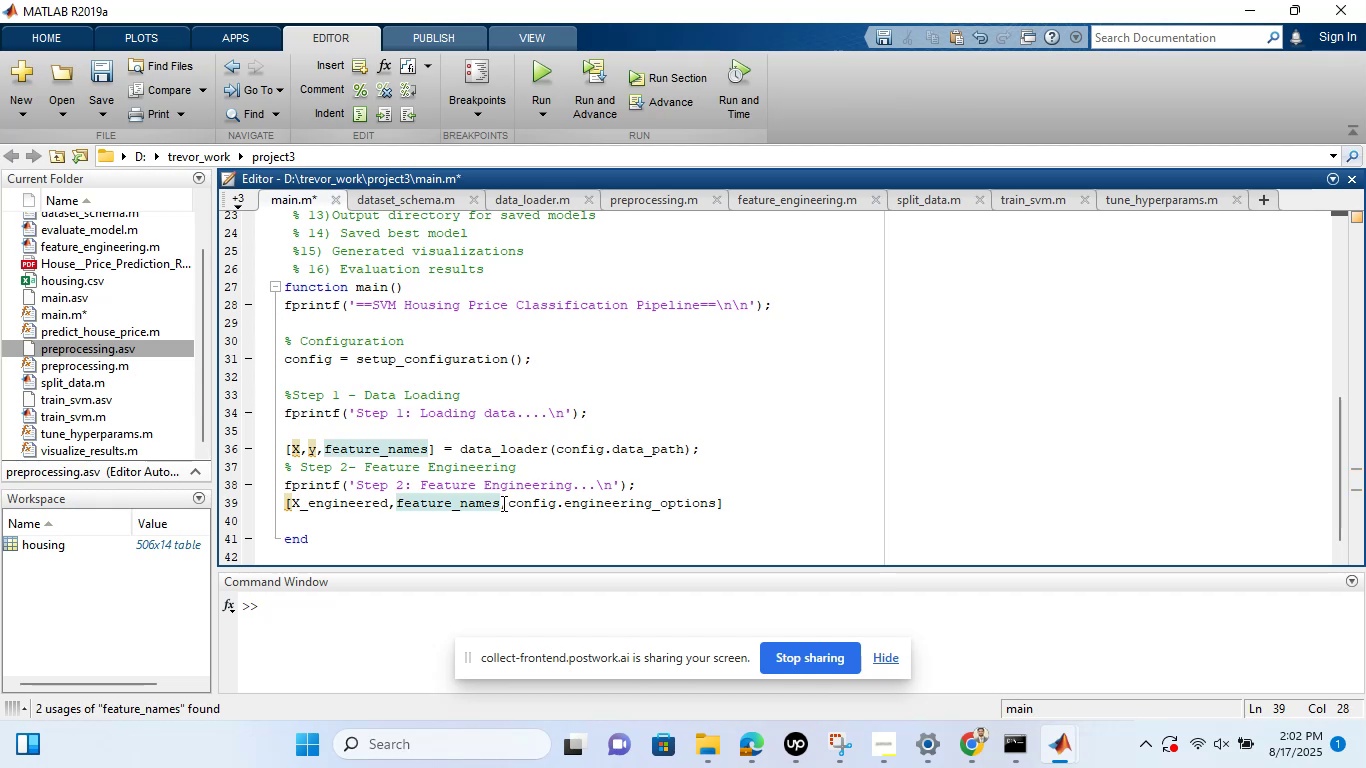 
type(_new)
 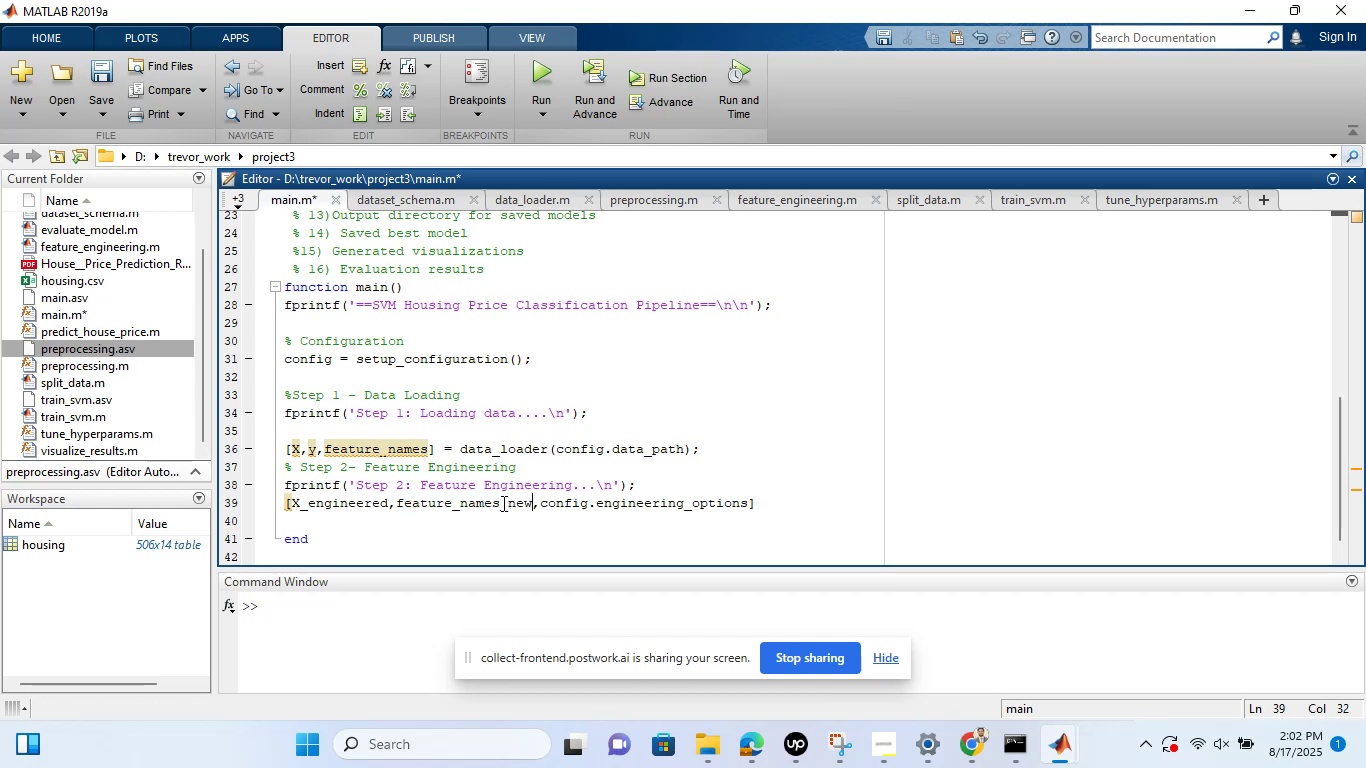 
wait(7.86)
 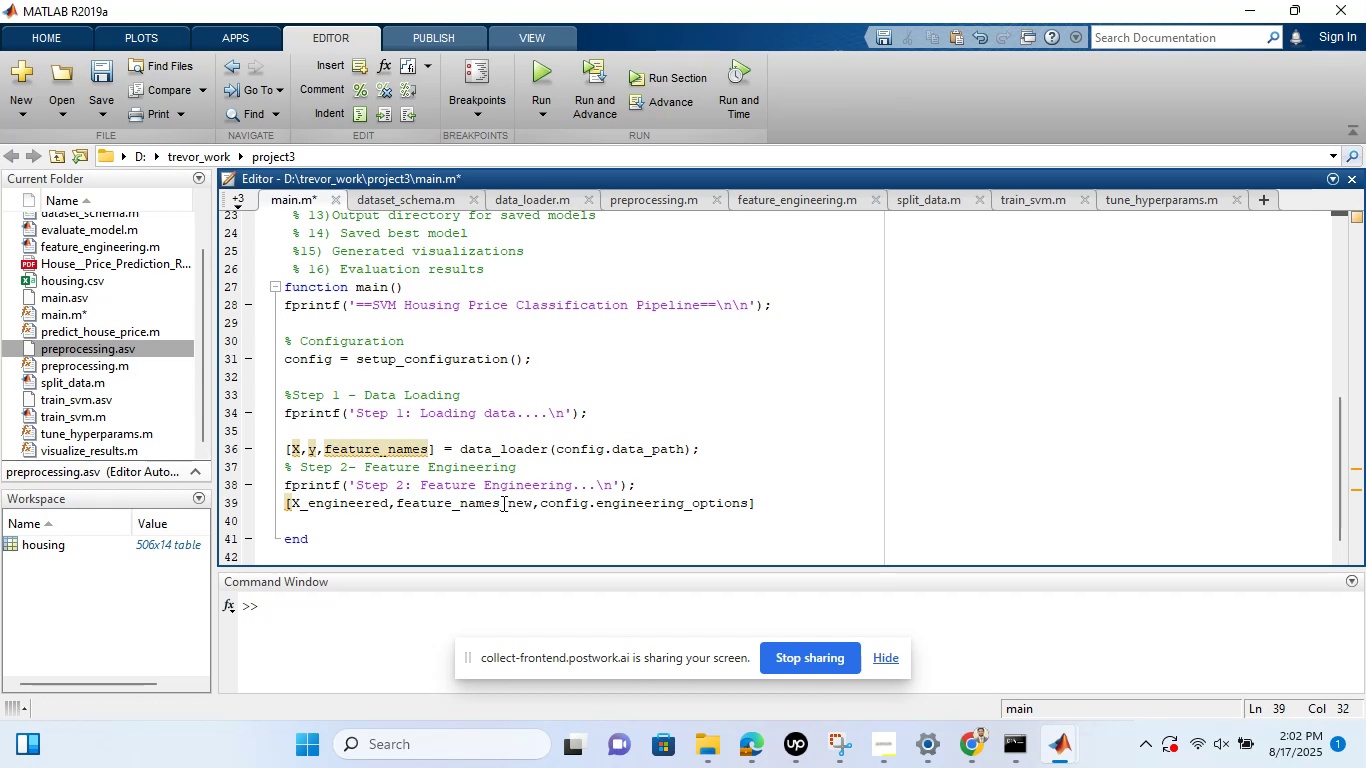 
left_click([748, 500])
 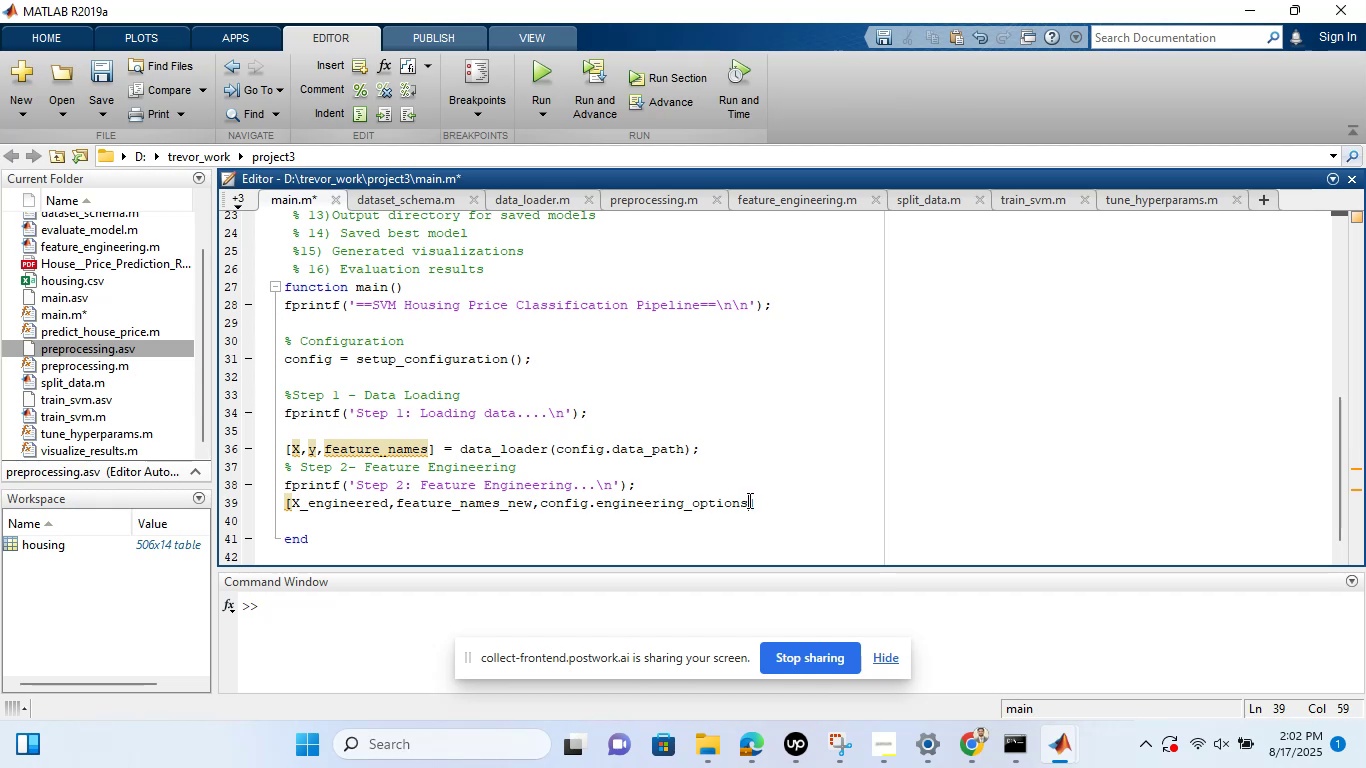 
key(Backspace)
 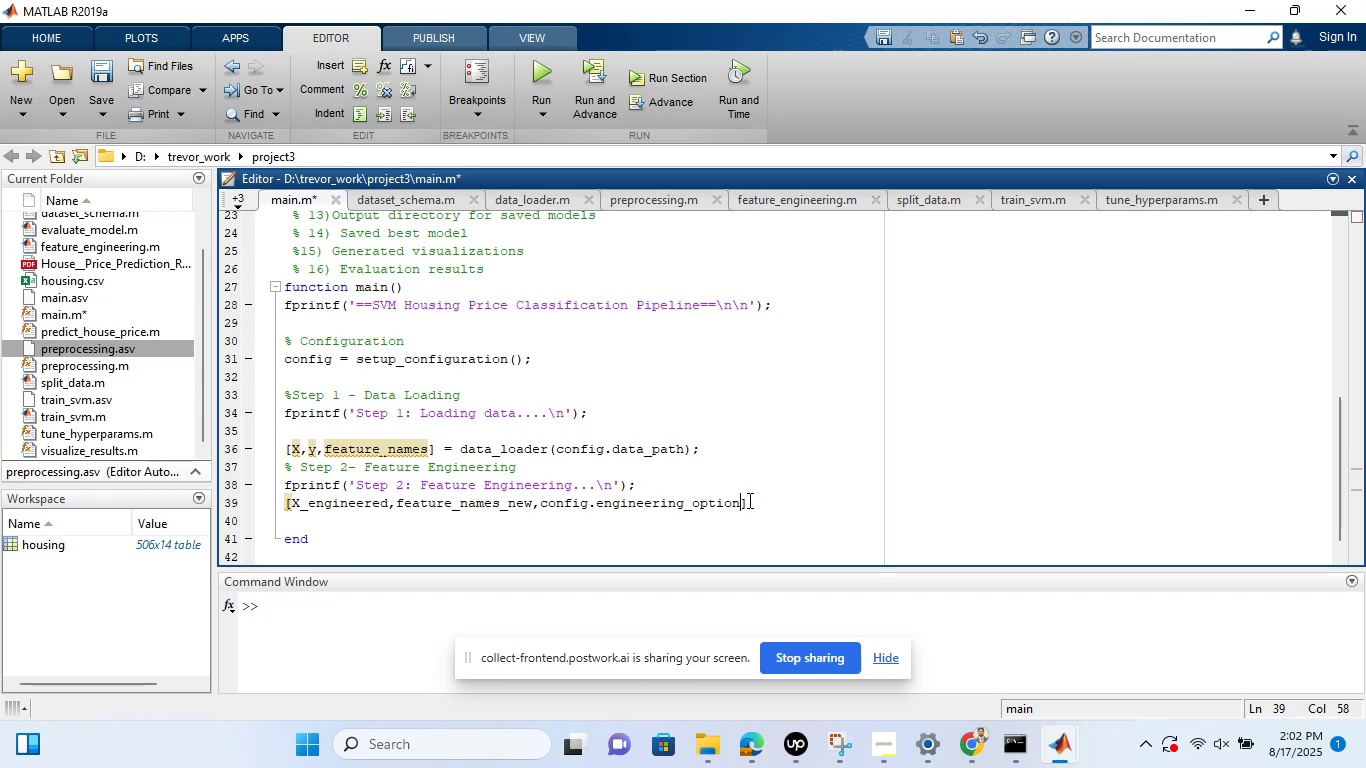 
key(Backspace)
 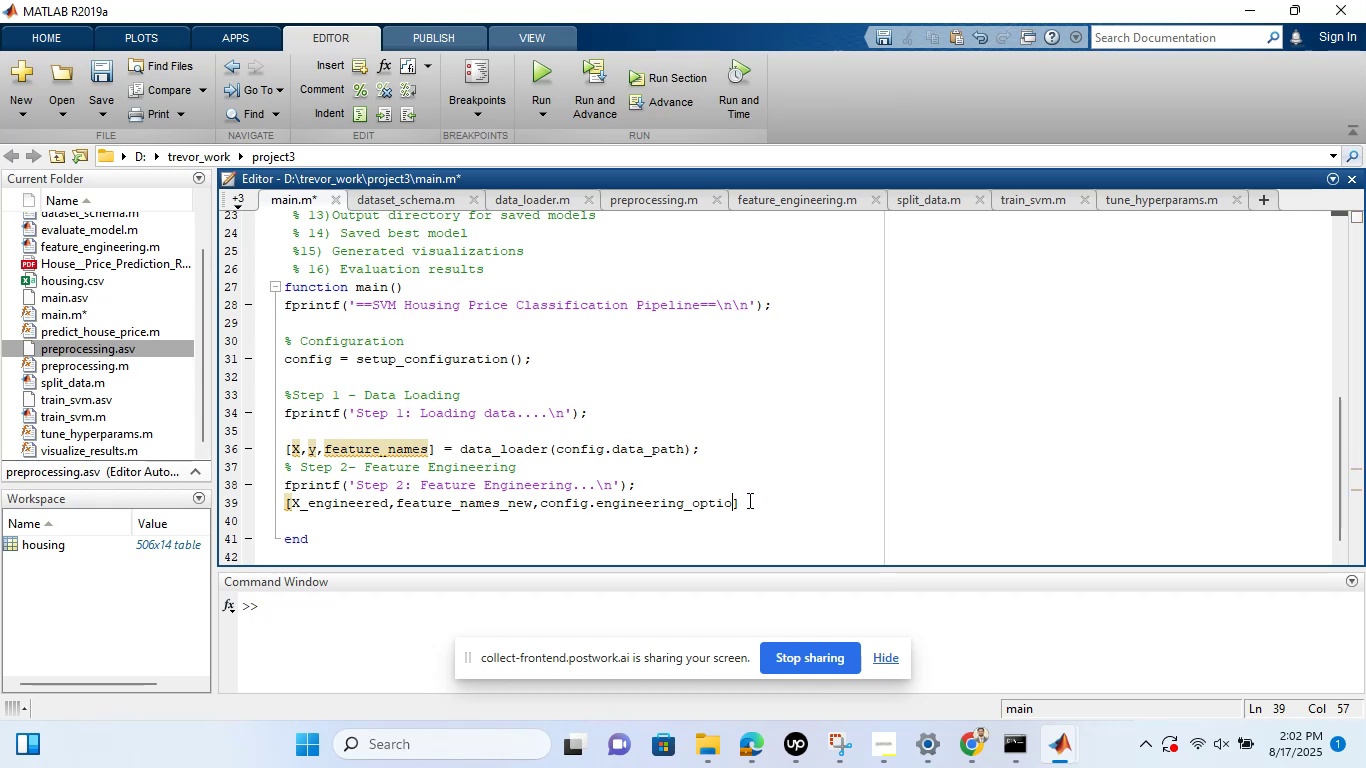 
key(Backspace)
 